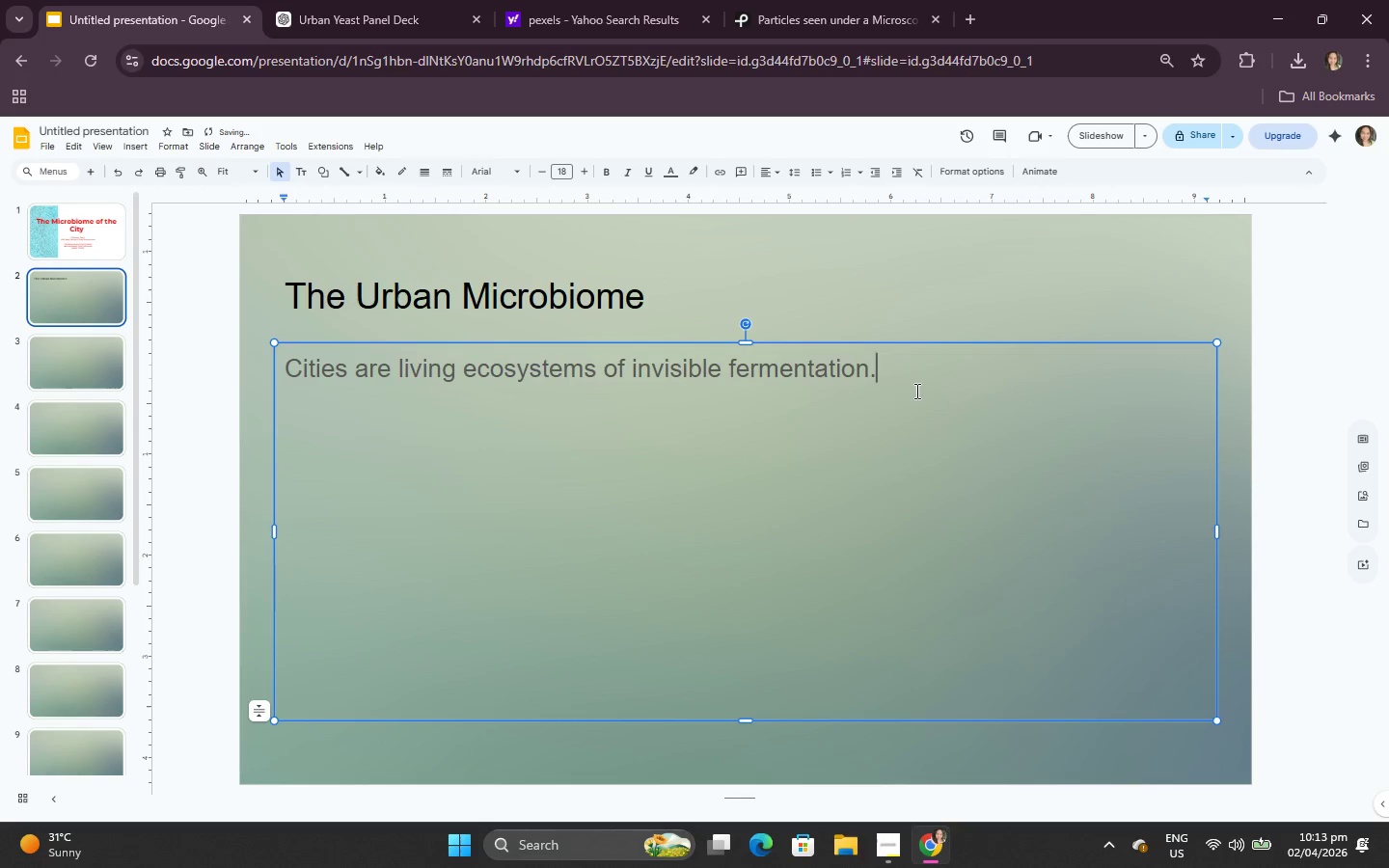 
left_click_drag(start_coordinate=[912, 376], to_coordinate=[202, 295])
 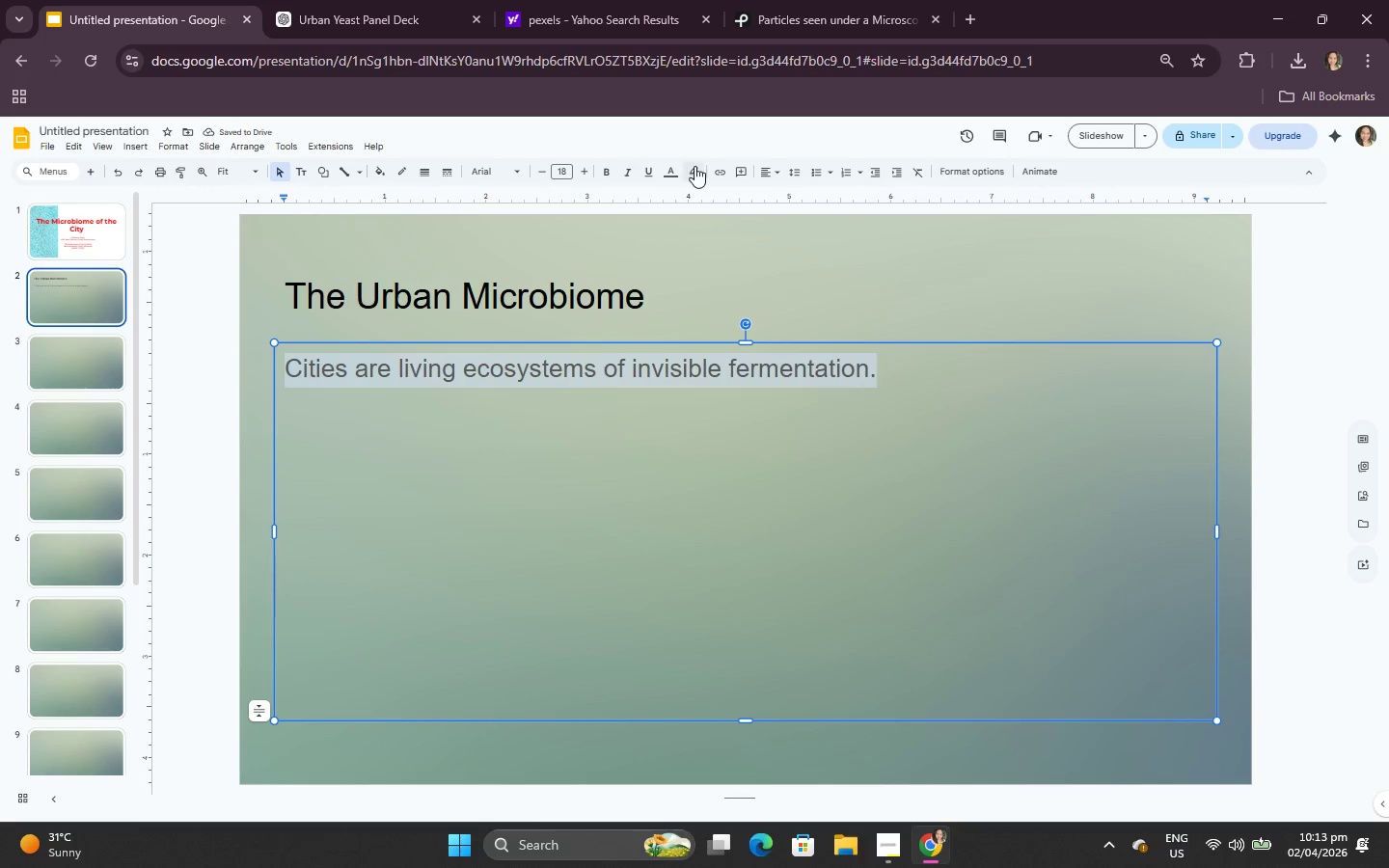 
left_click([671, 180])
 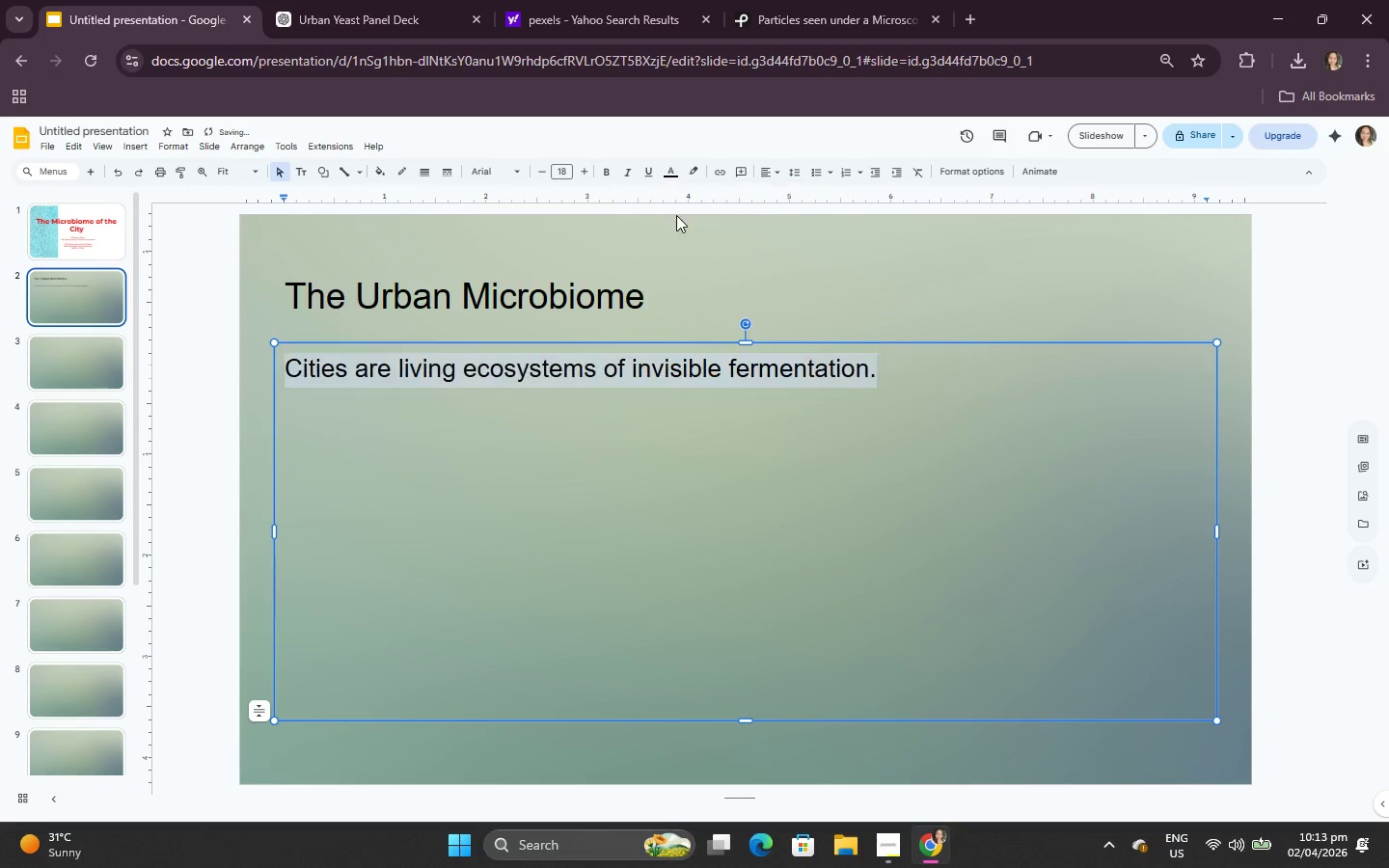 
double_click([702, 478])
 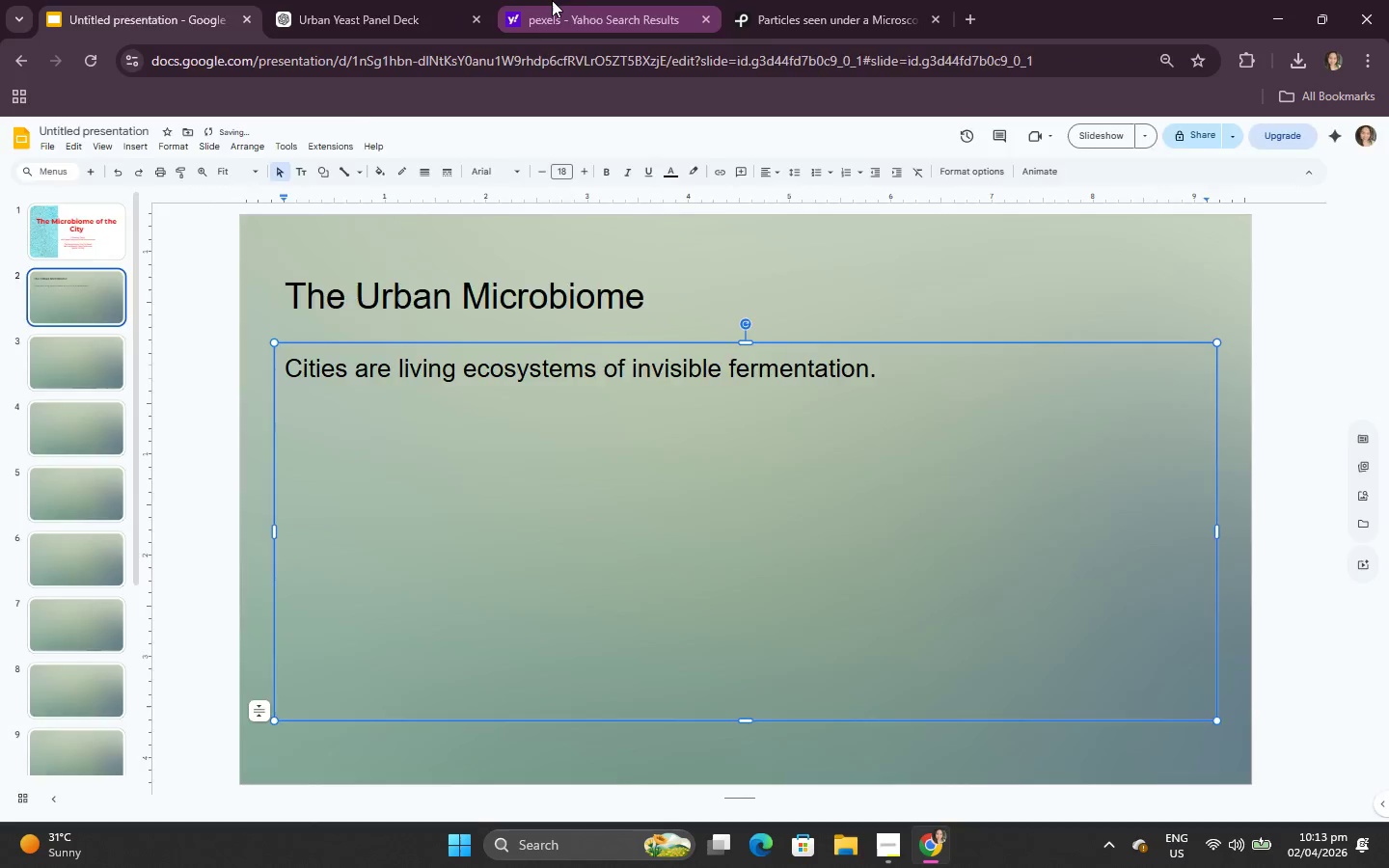 
double_click([429, 0])
 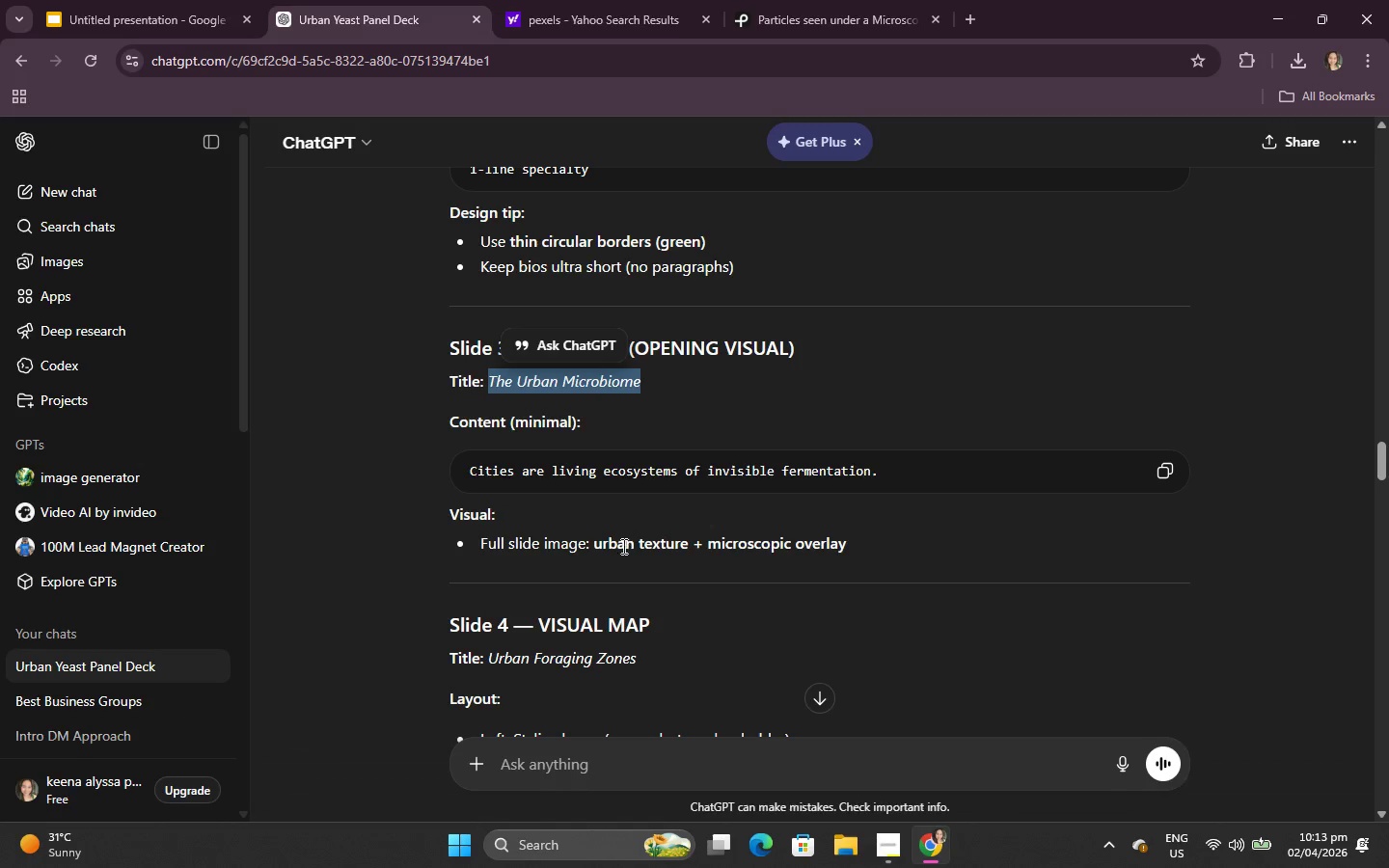 
left_click_drag(start_coordinate=[590, 545], to_coordinate=[720, 0])
 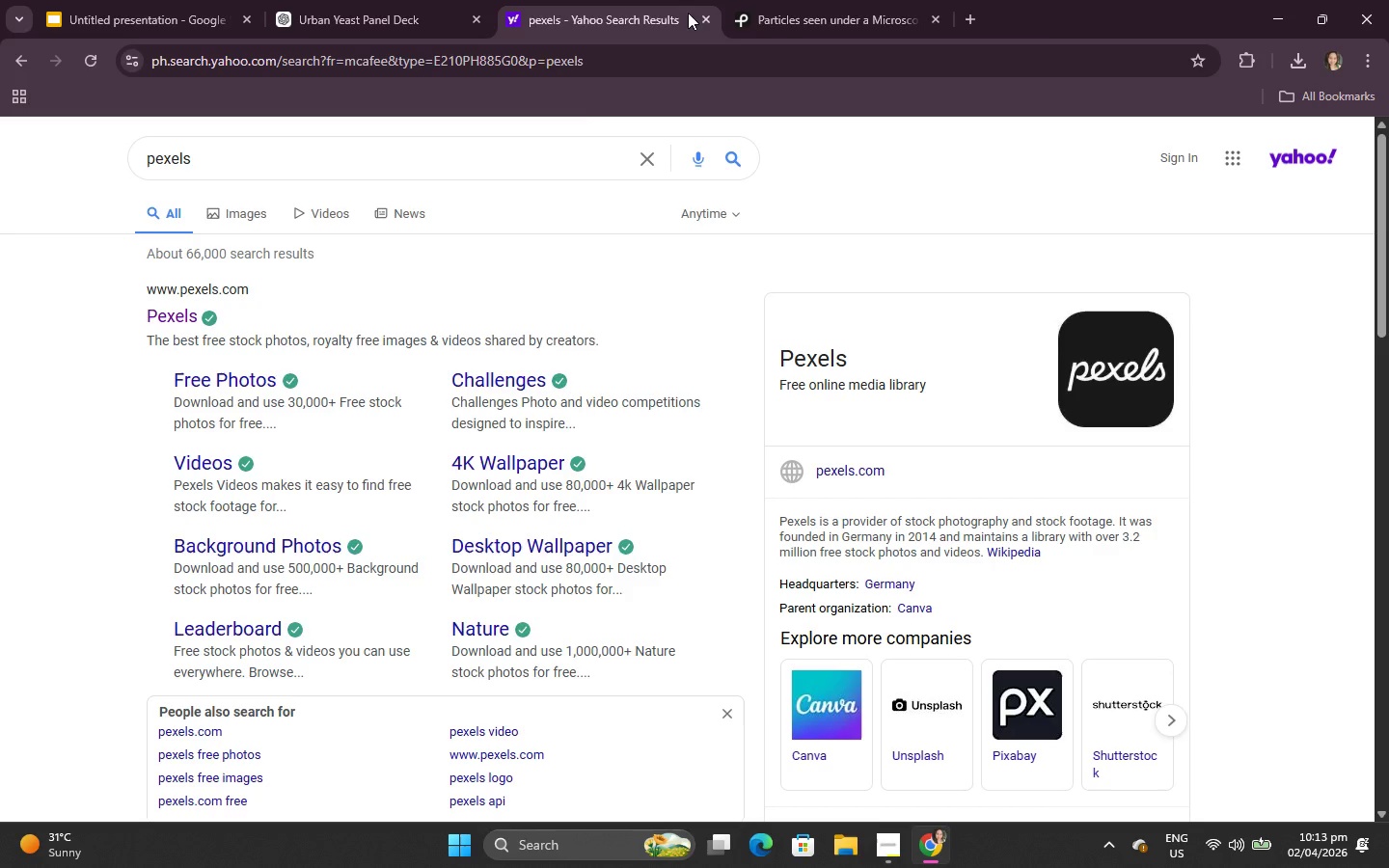 
key(Control+C)
 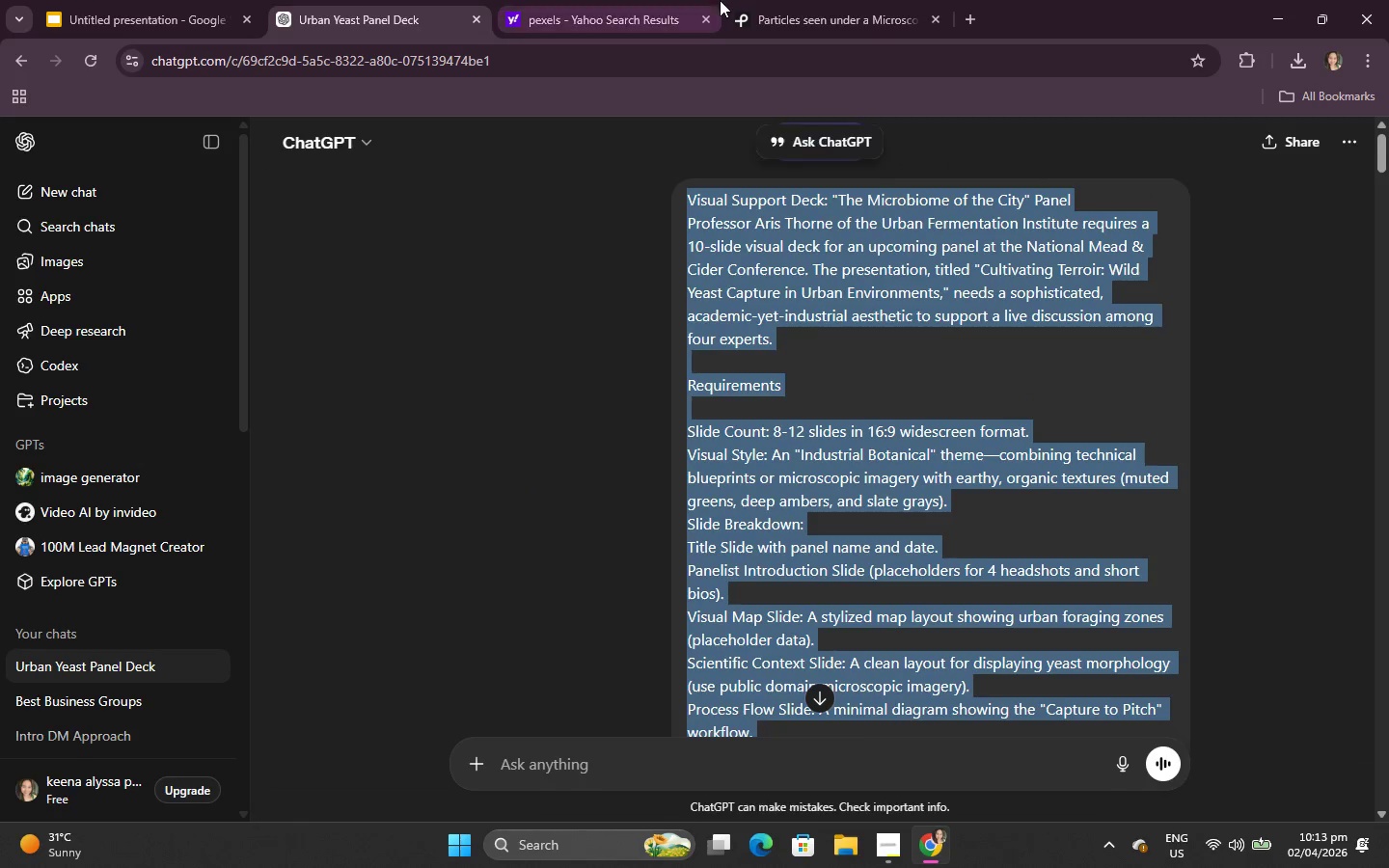 
left_click([690, 0])
 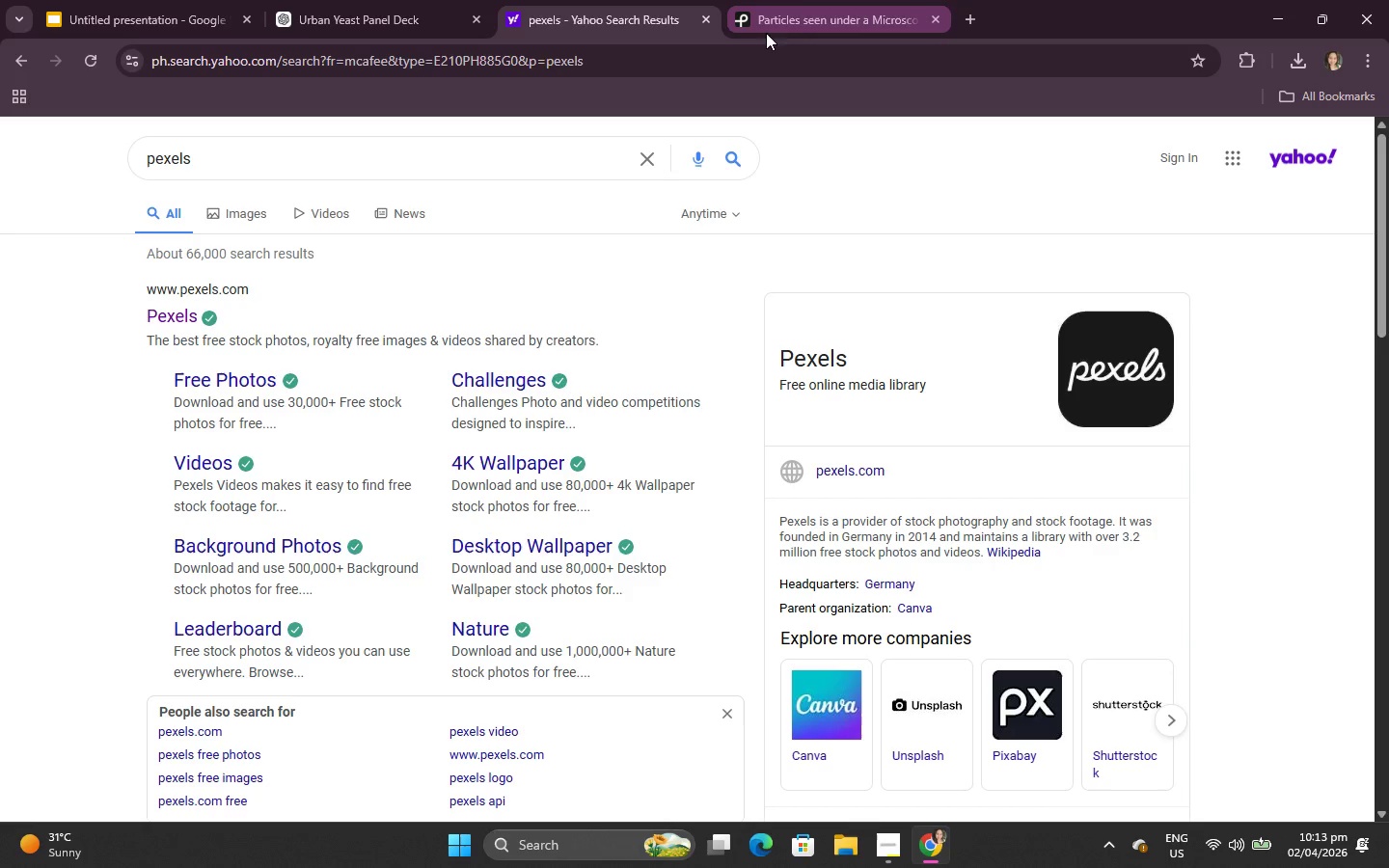 
left_click([714, 20])
 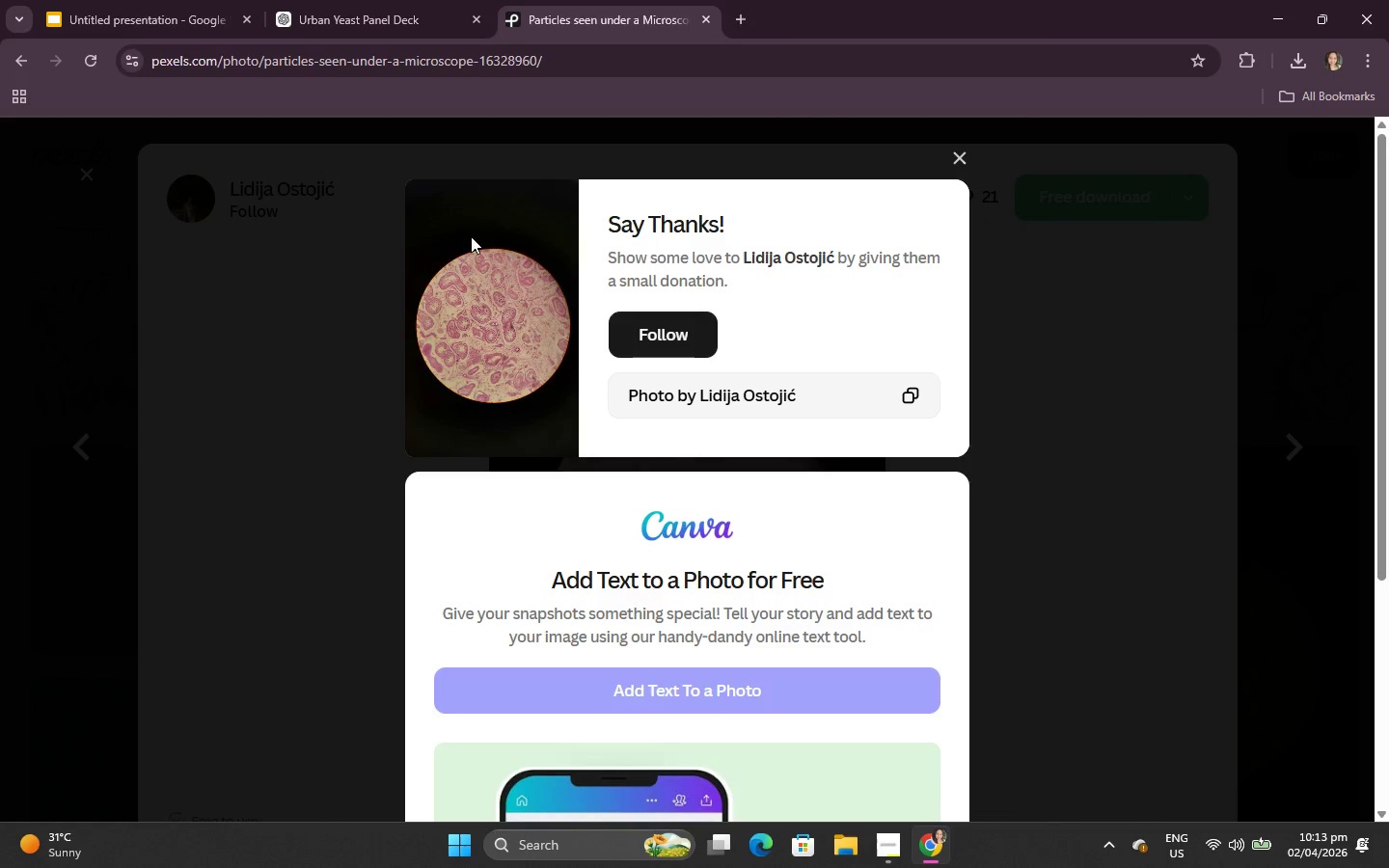 
left_click([240, 310])
 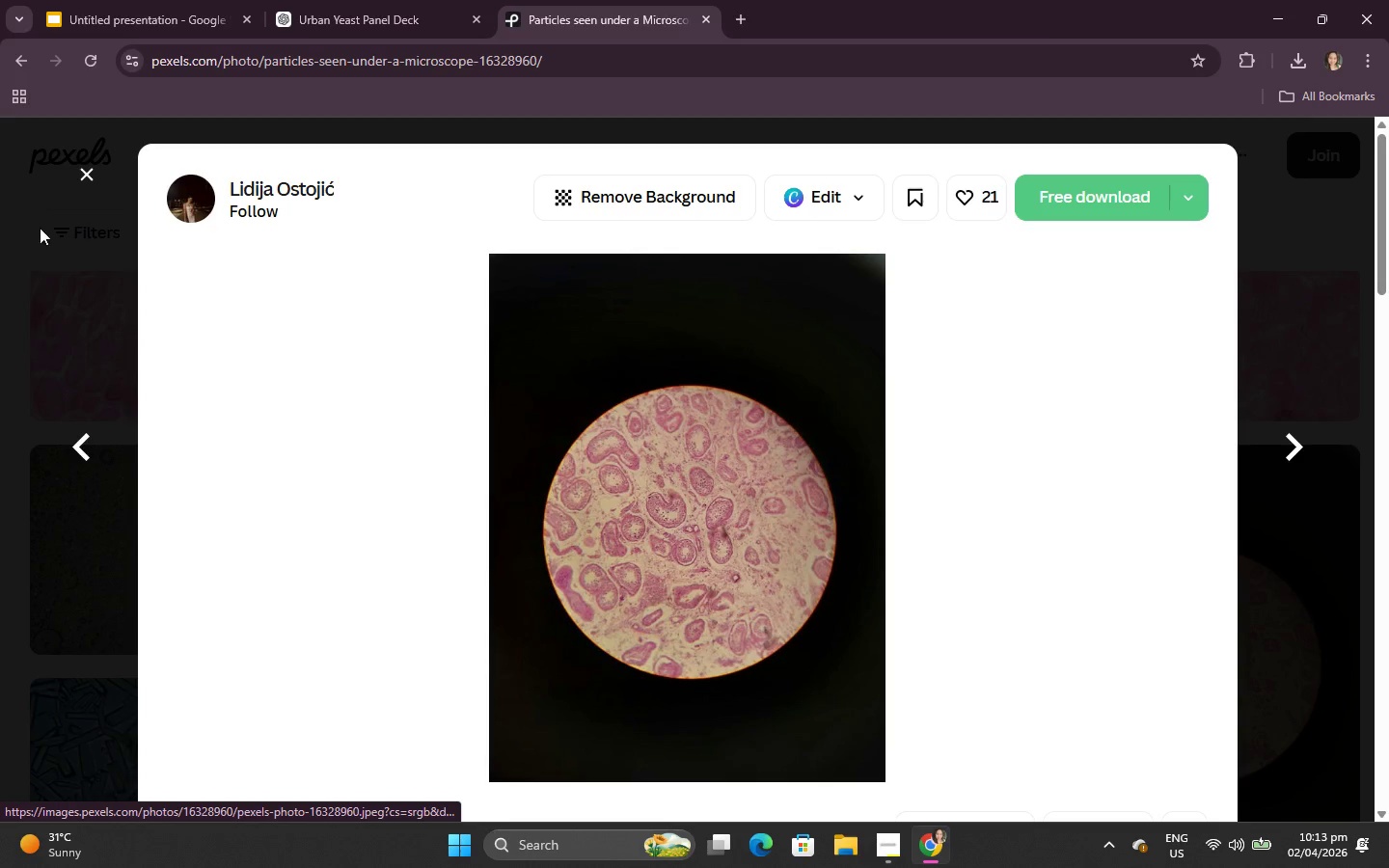 
left_click([43, 218])
 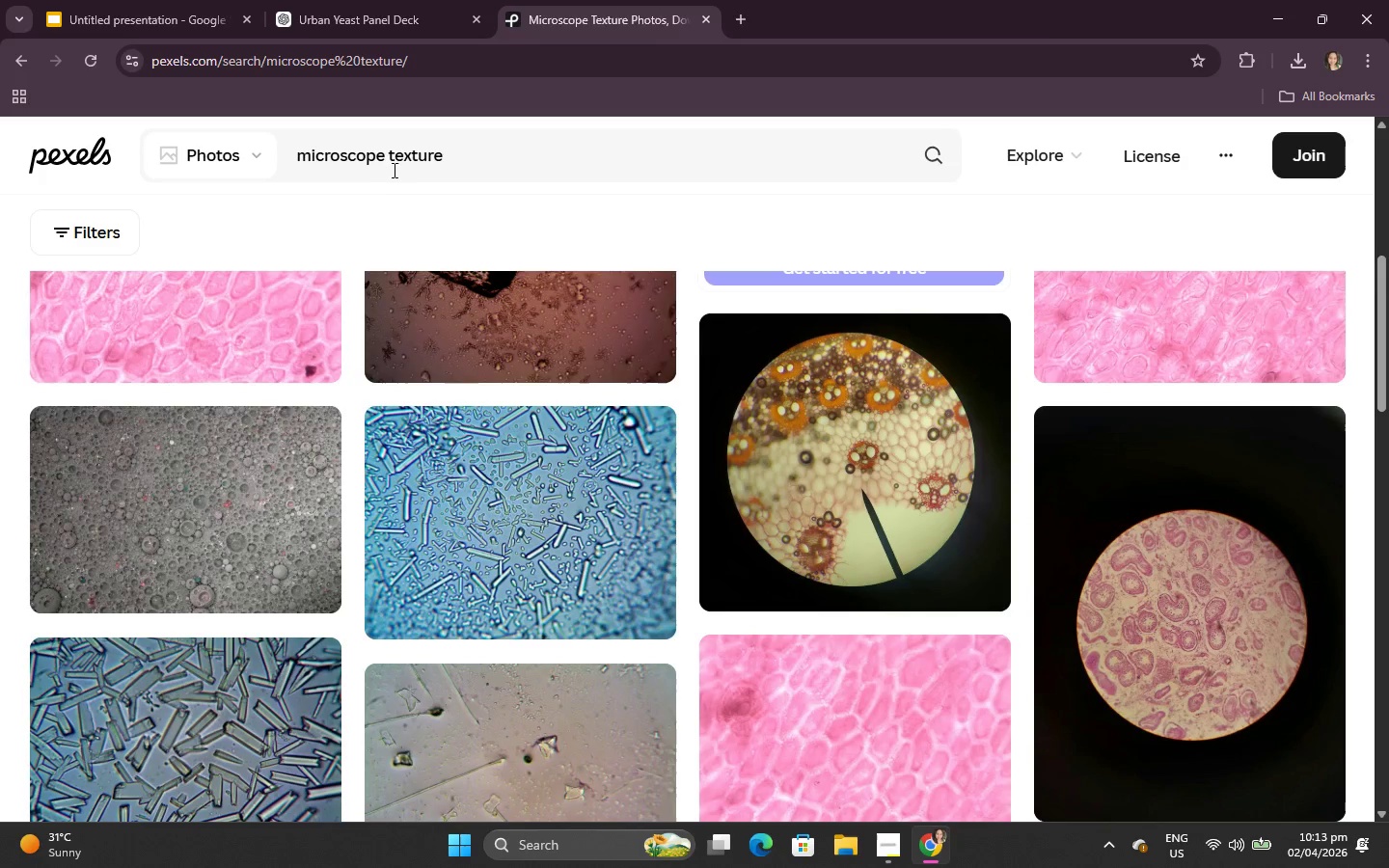 
key(Control+A)
 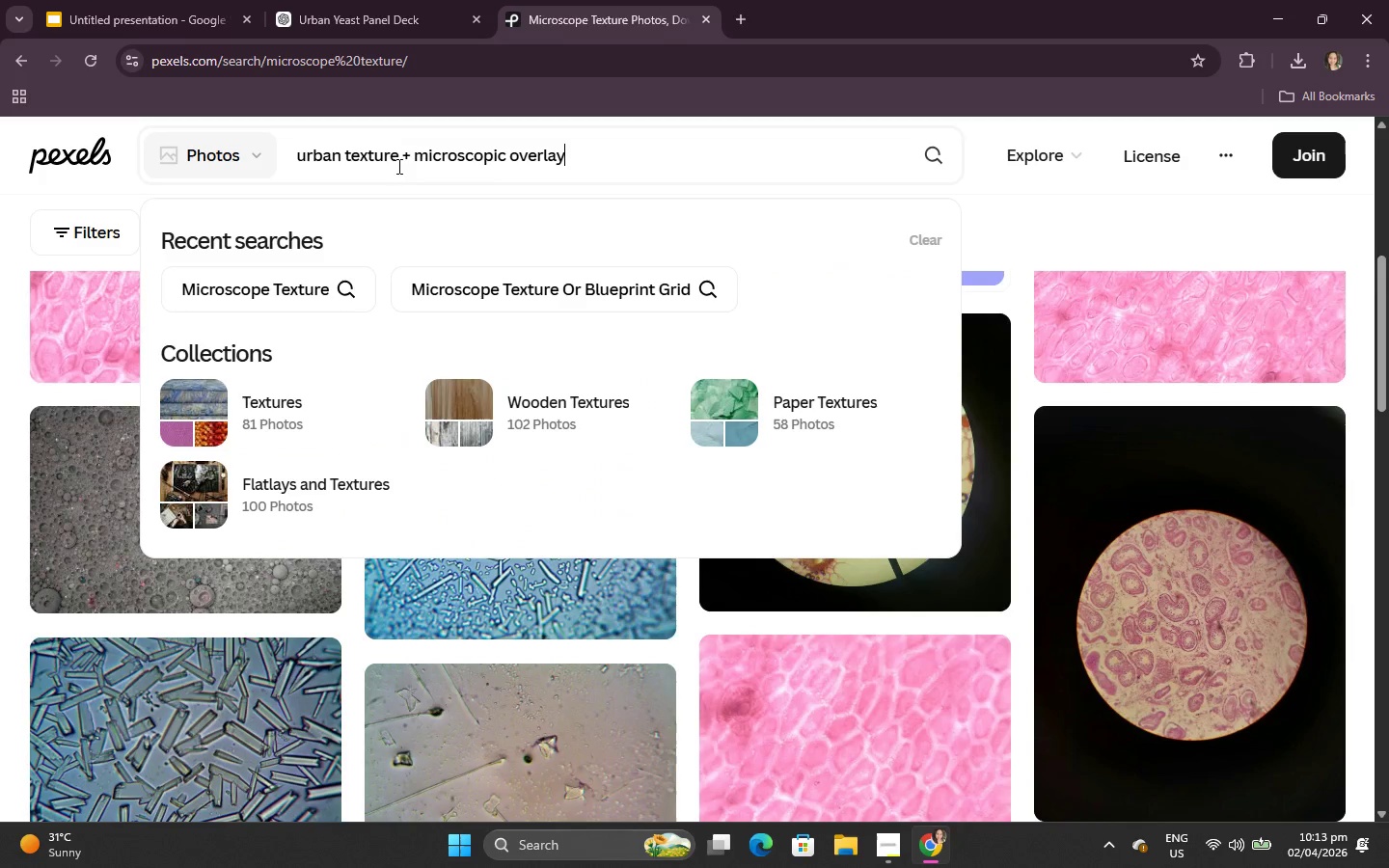 
key(Control+V)
 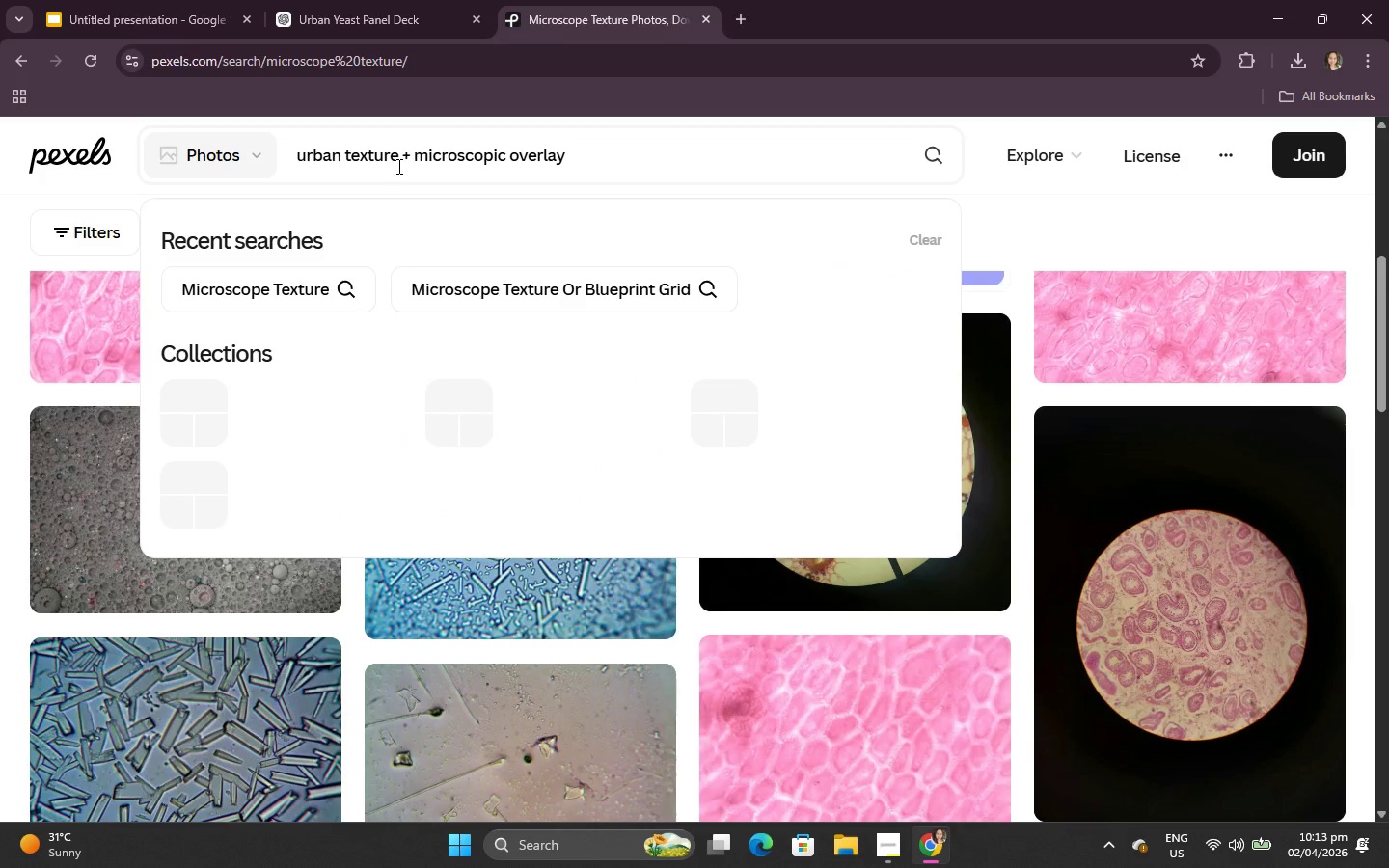 
key(Enter)
 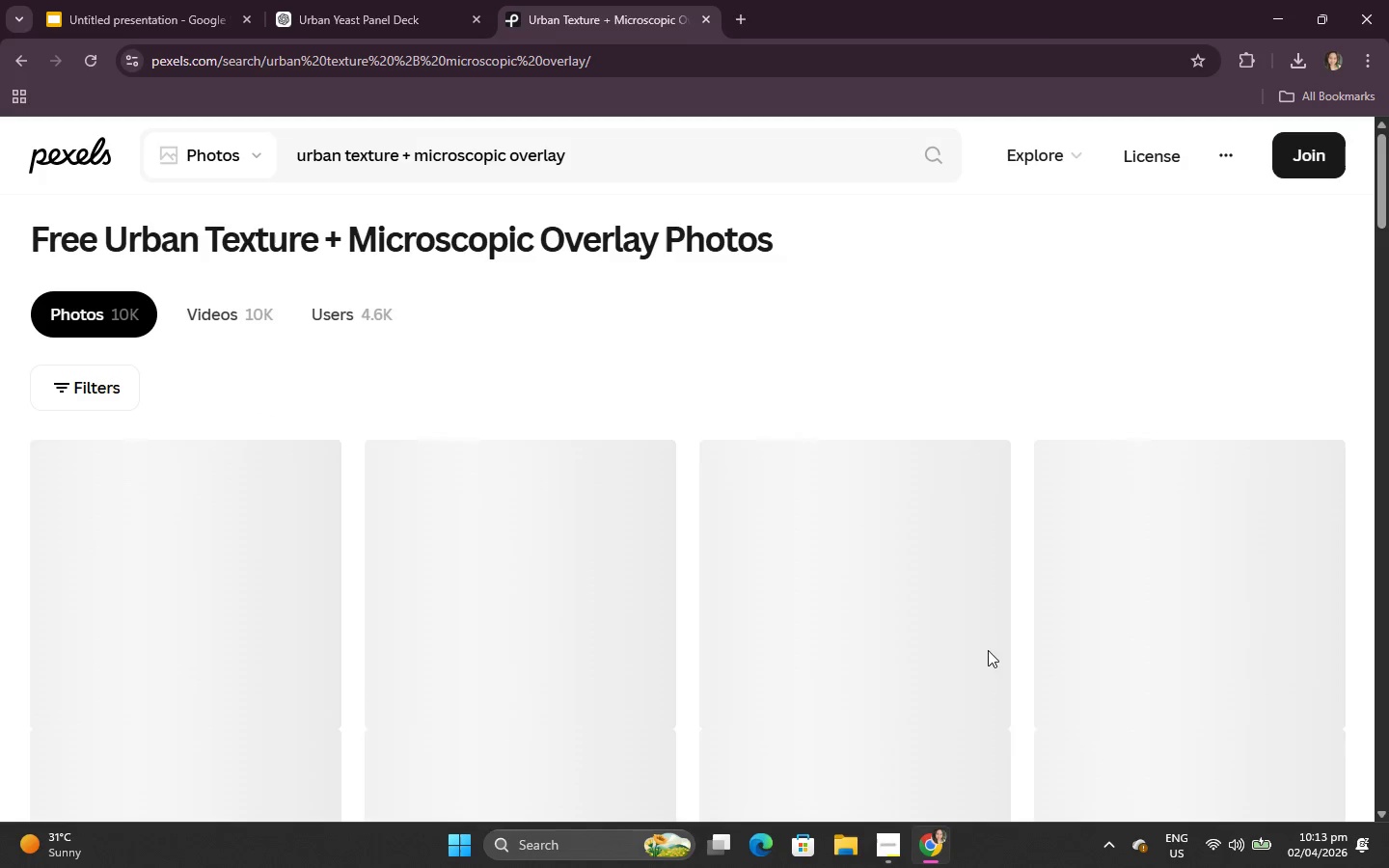 
scroll: coordinate [988, 646], scroll_direction: down, amount: 2.0
 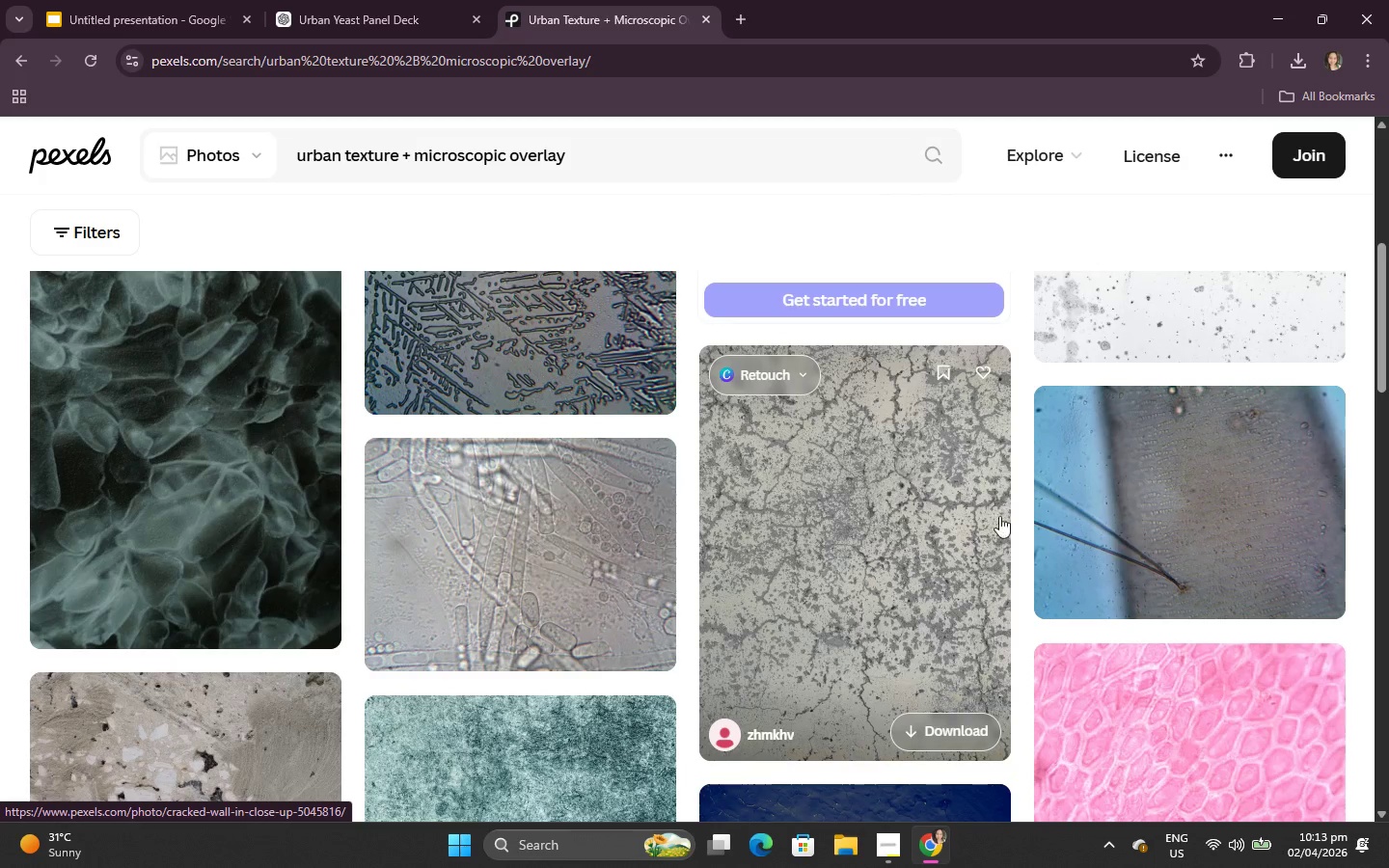 
scroll: coordinate [994, 465], scroll_direction: up, amount: 1.0
 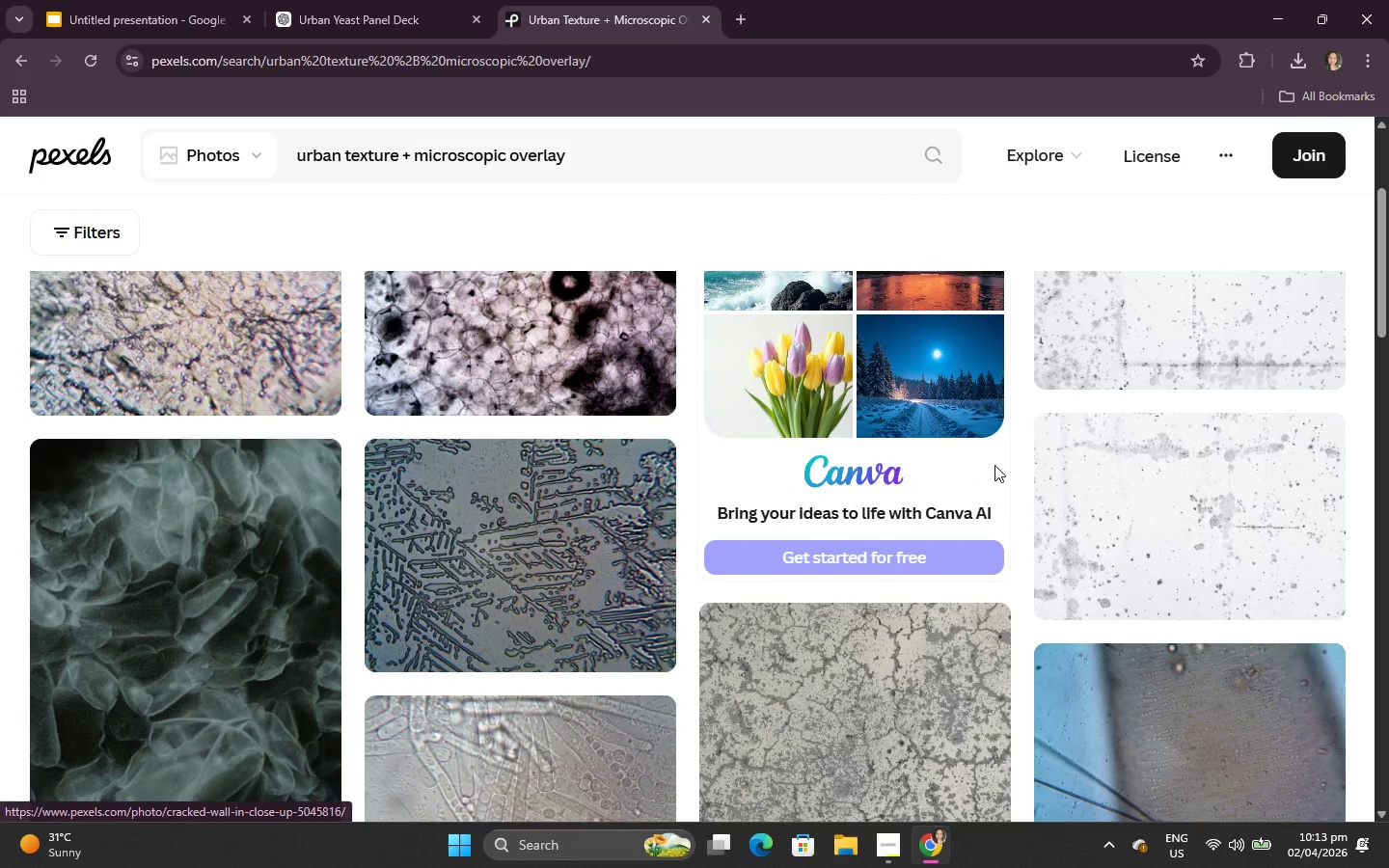 
scroll: coordinate [810, 566], scroll_direction: down, amount: 9.0
 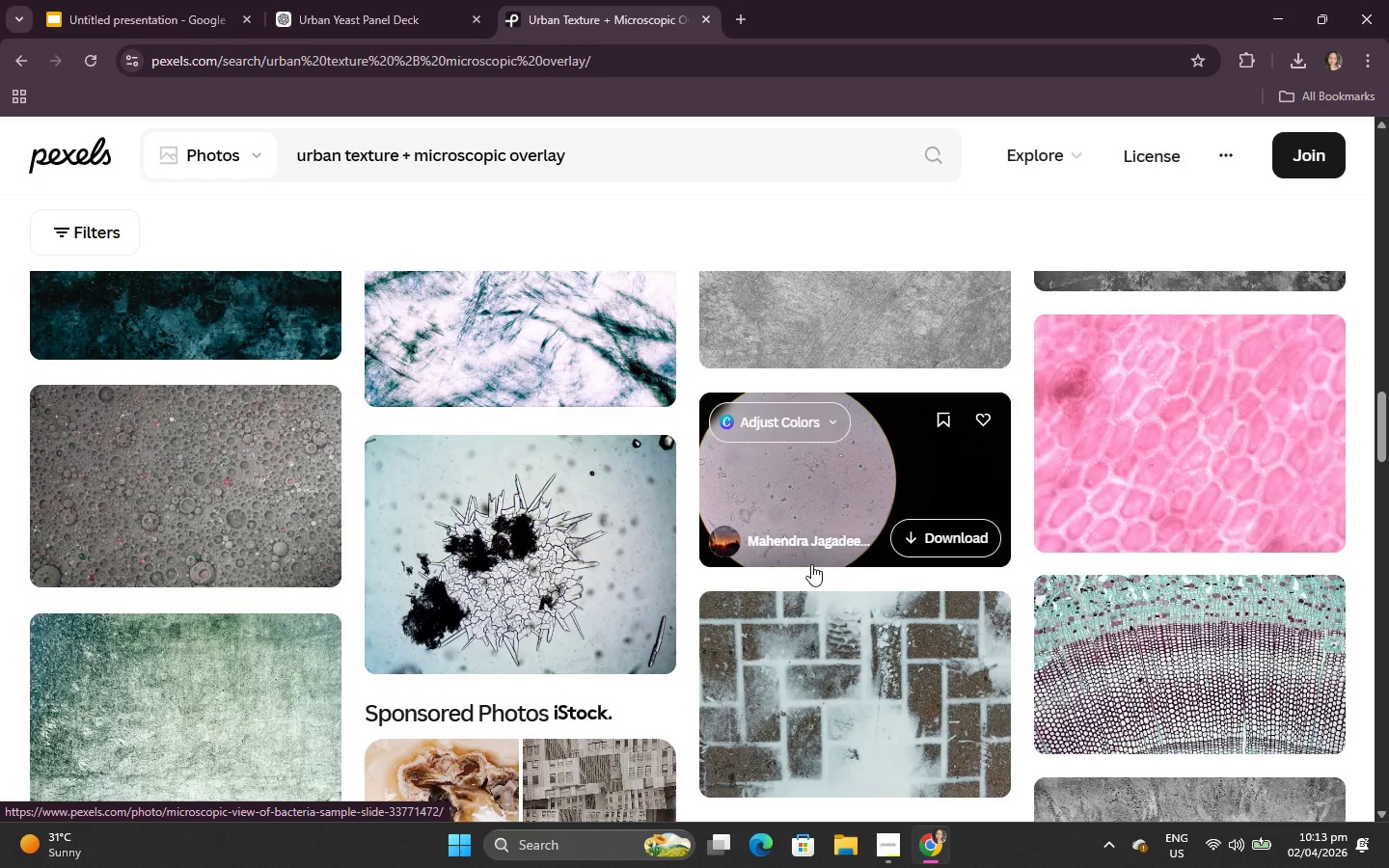 
scroll: coordinate [842, 597], scroll_direction: down, amount: 4.0
 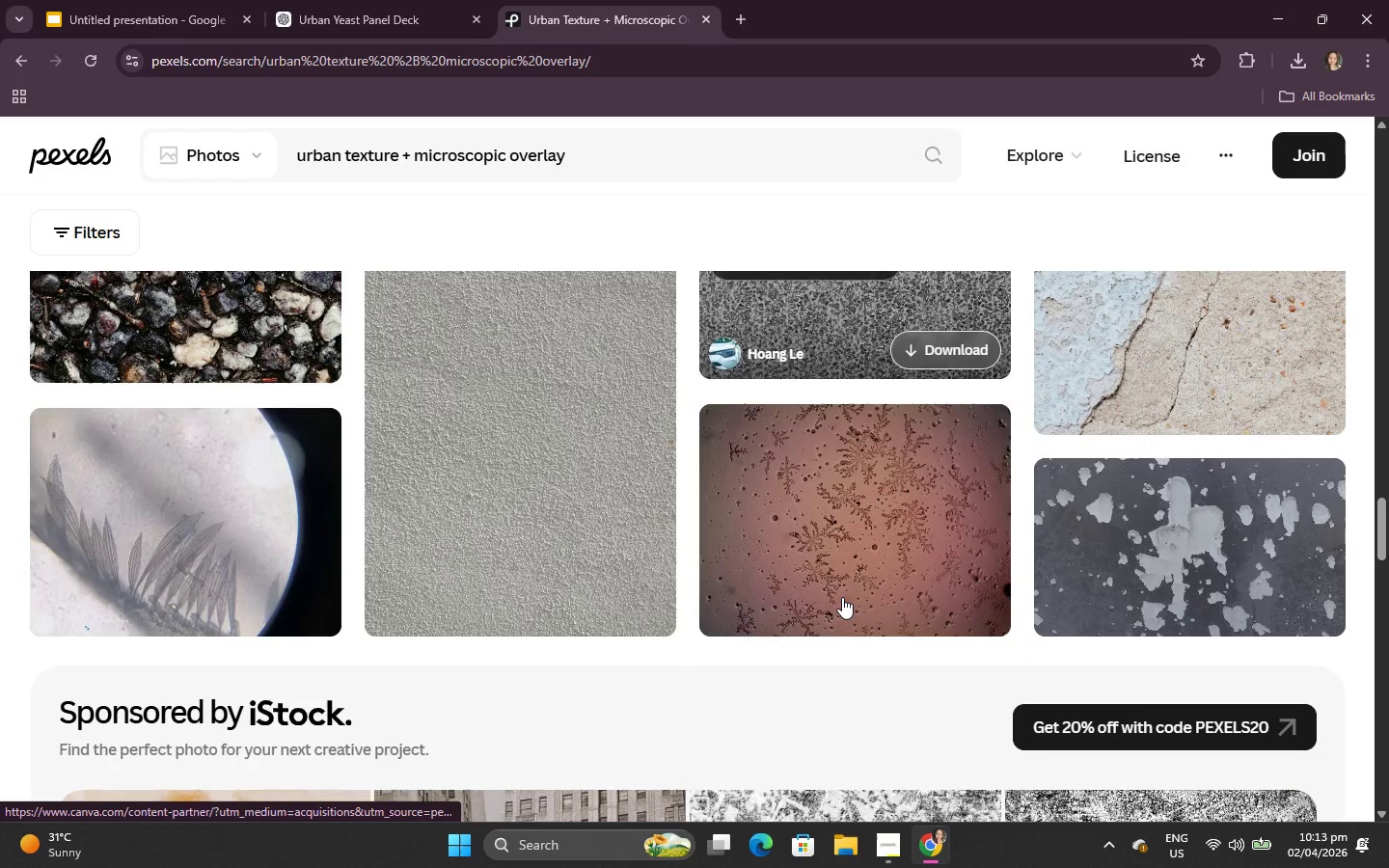 
scroll: coordinate [842, 597], scroll_direction: up, amount: 1.0
 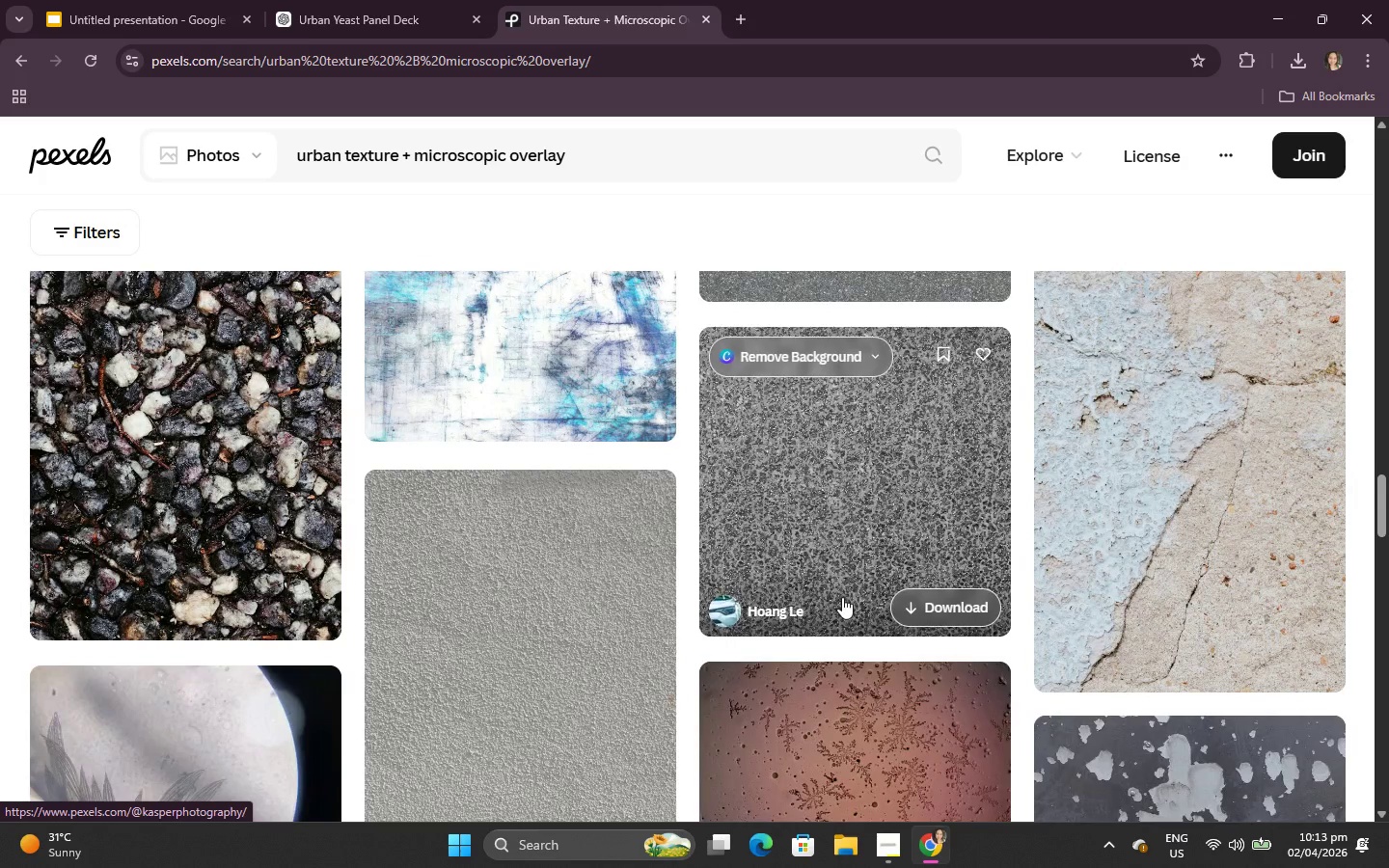 
scroll: coordinate [842, 597], scroll_direction: down, amount: 6.0
 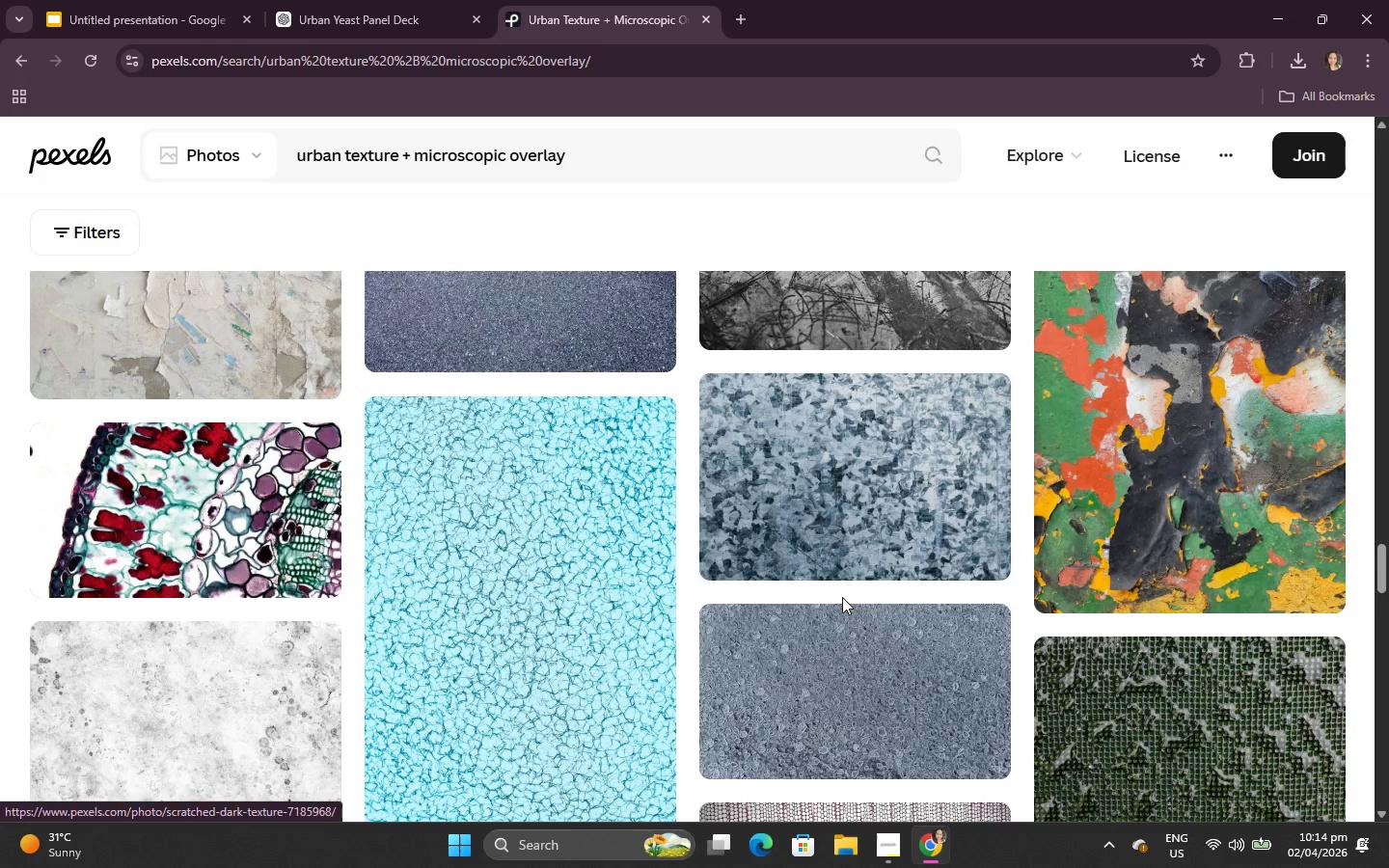 
scroll: coordinate [842, 597], scroll_direction: up, amount: 1.0
 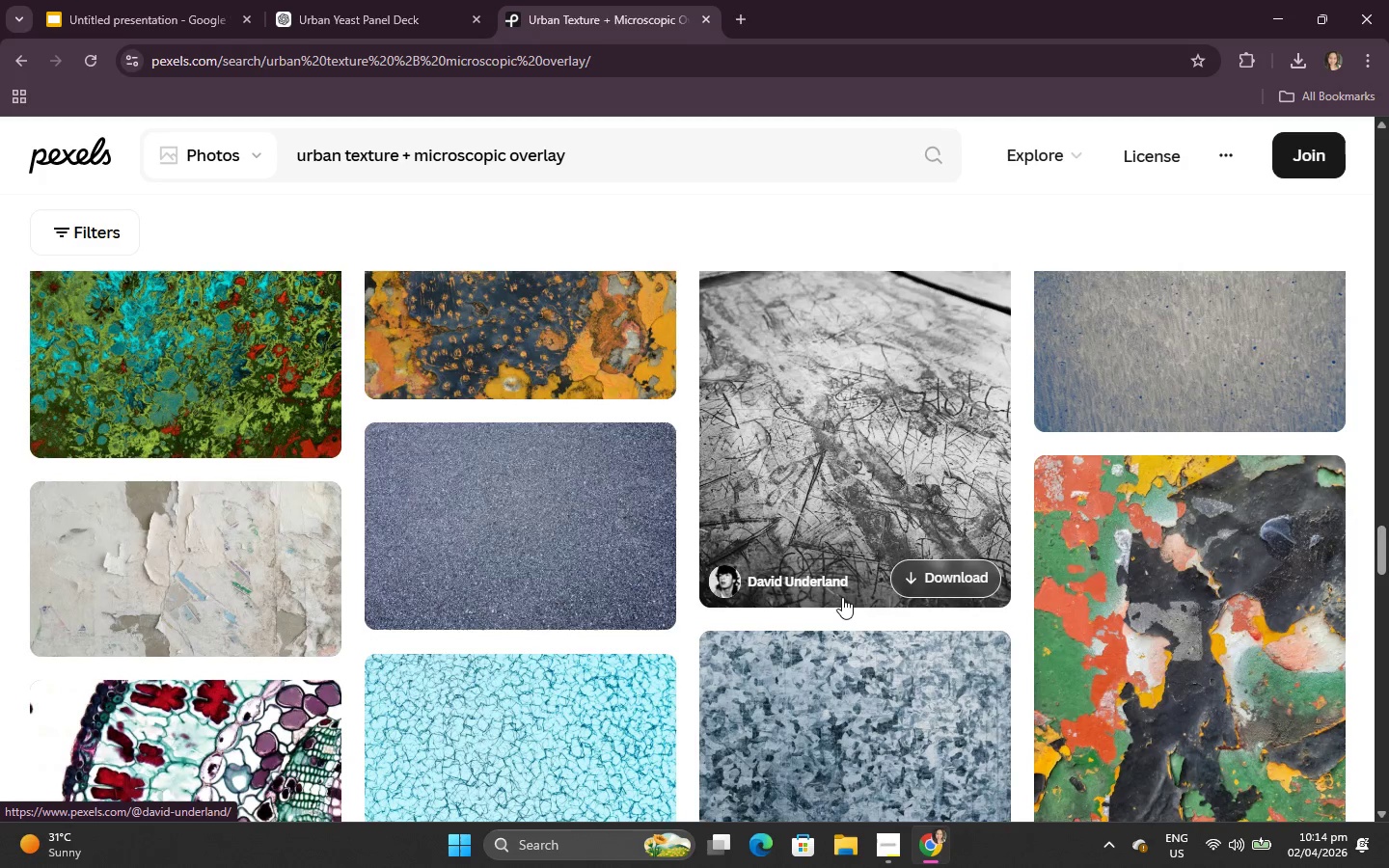 
scroll: coordinate [842, 597], scroll_direction: down, amount: 1.0
 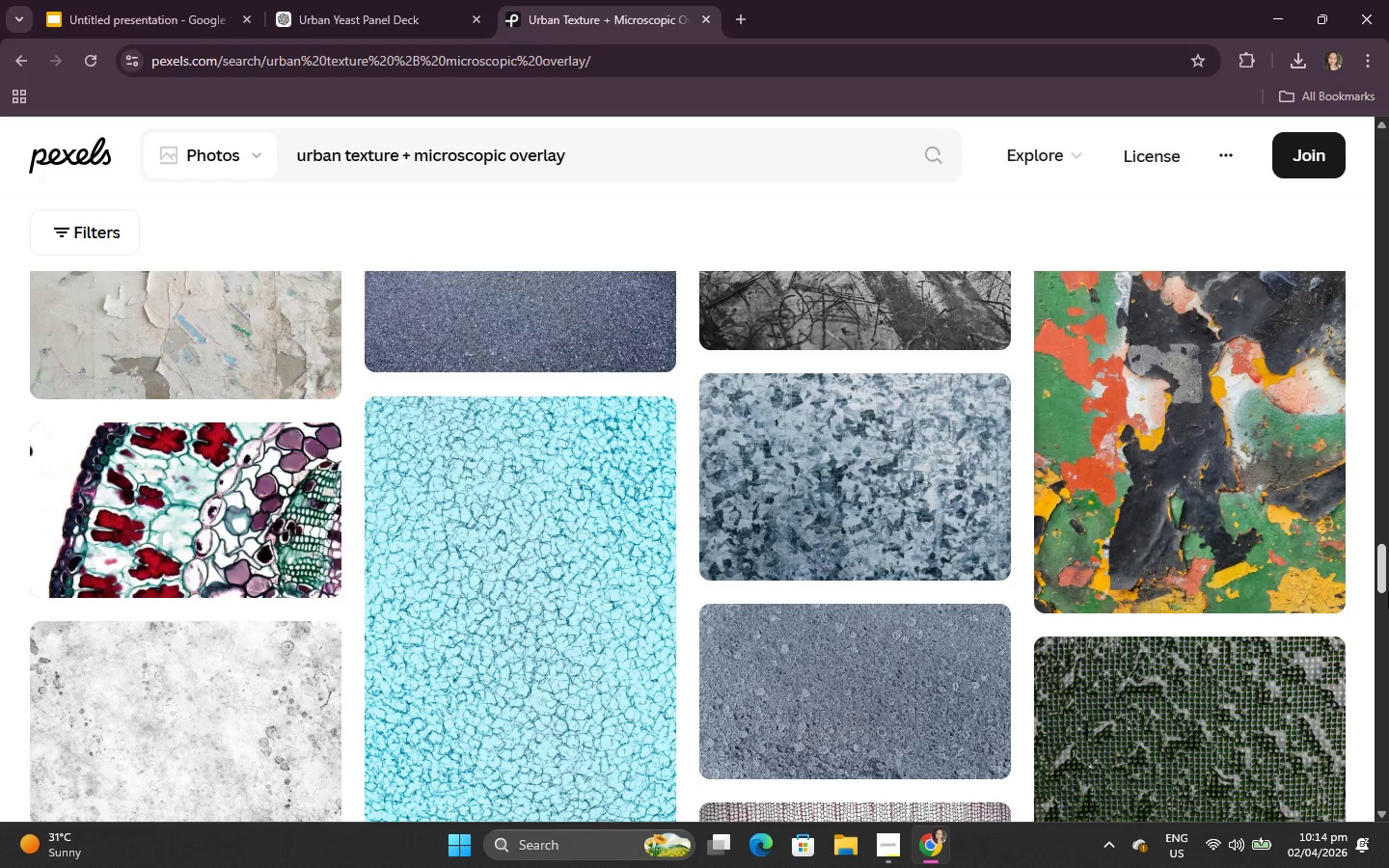 
left_click_drag(start_coordinate=[1388, 592], to_coordinate=[1384, 608])
 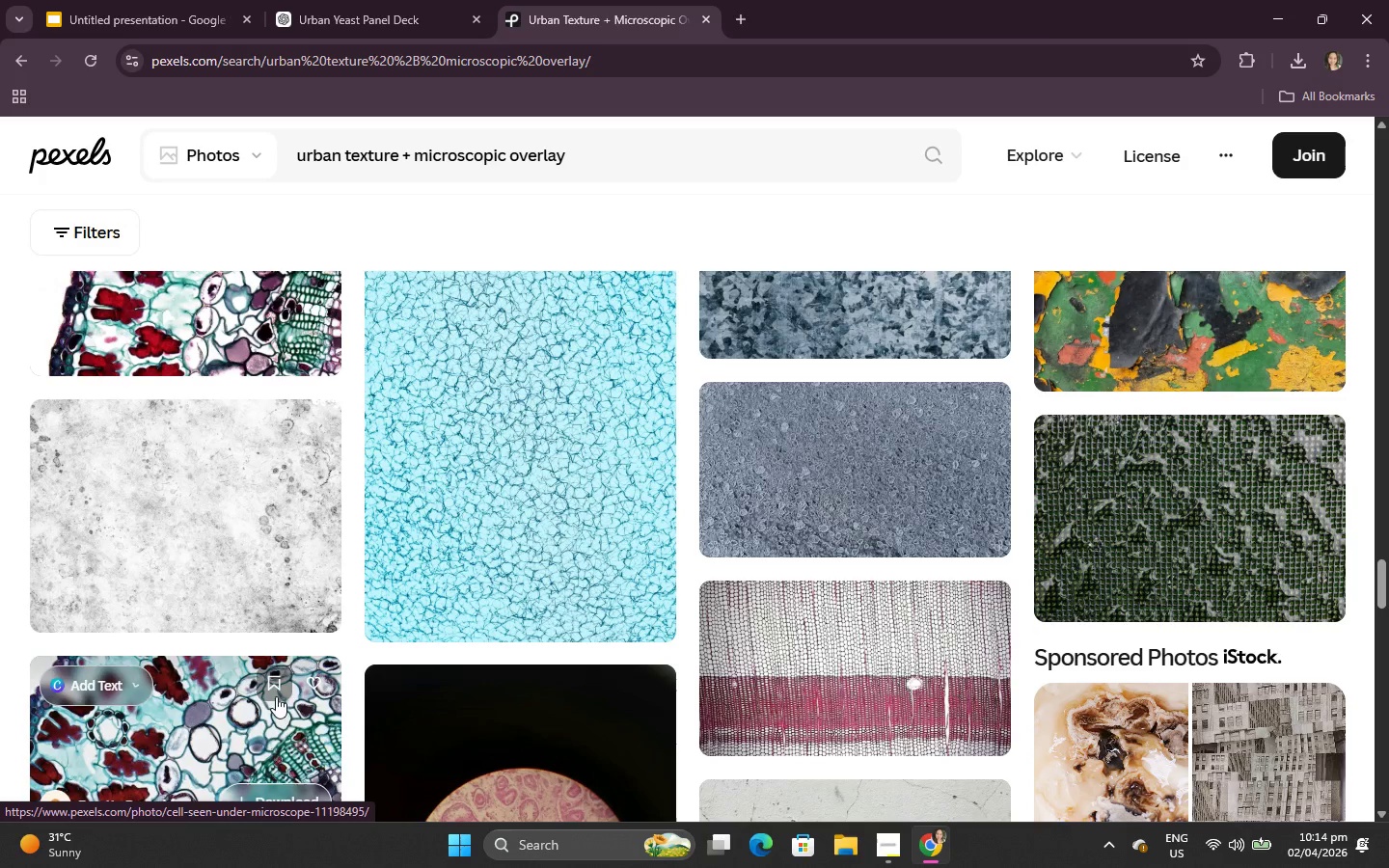 
scroll: coordinate [344, 759], scroll_direction: down, amount: 1.0
 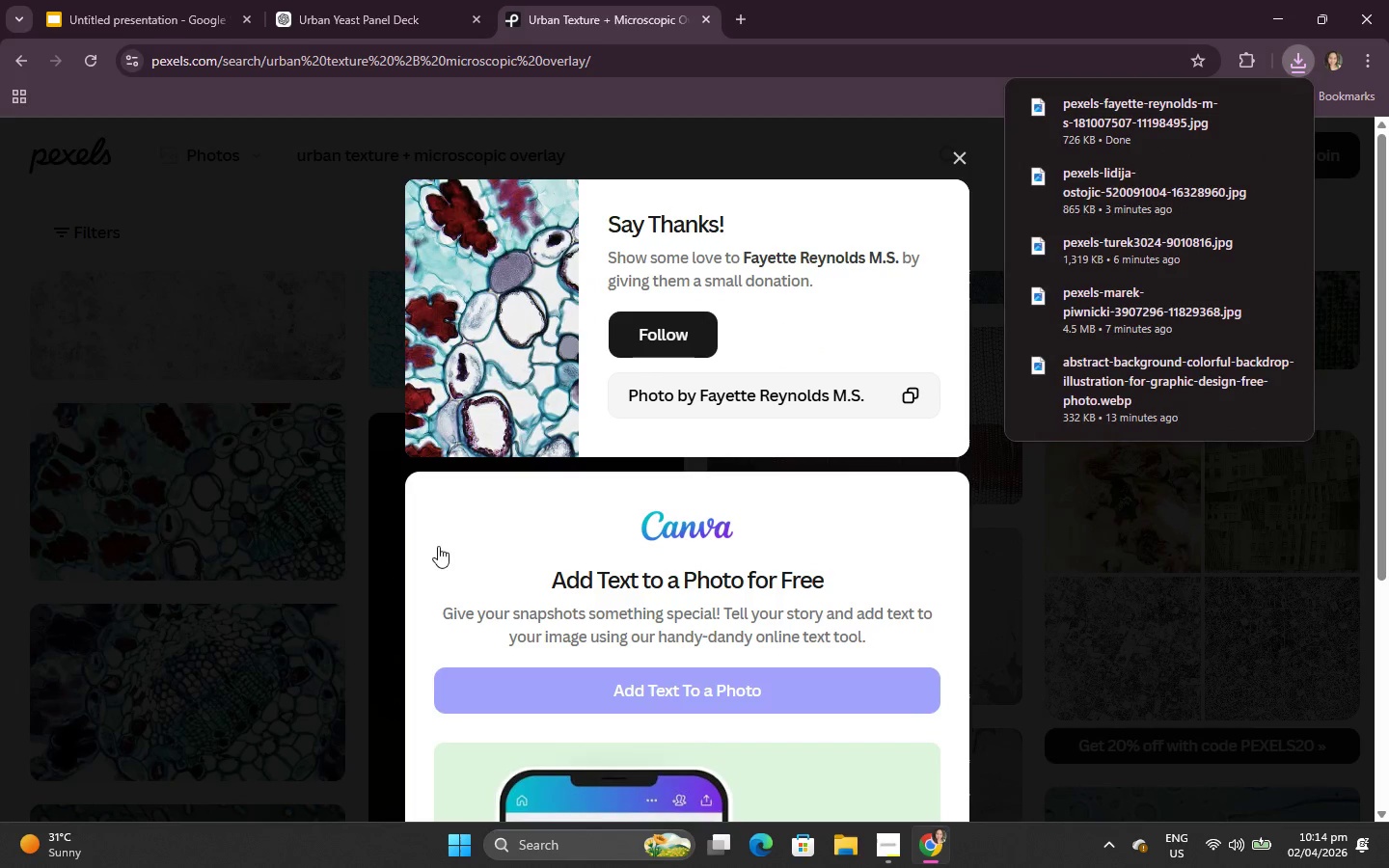 
left_click([112, 0])
 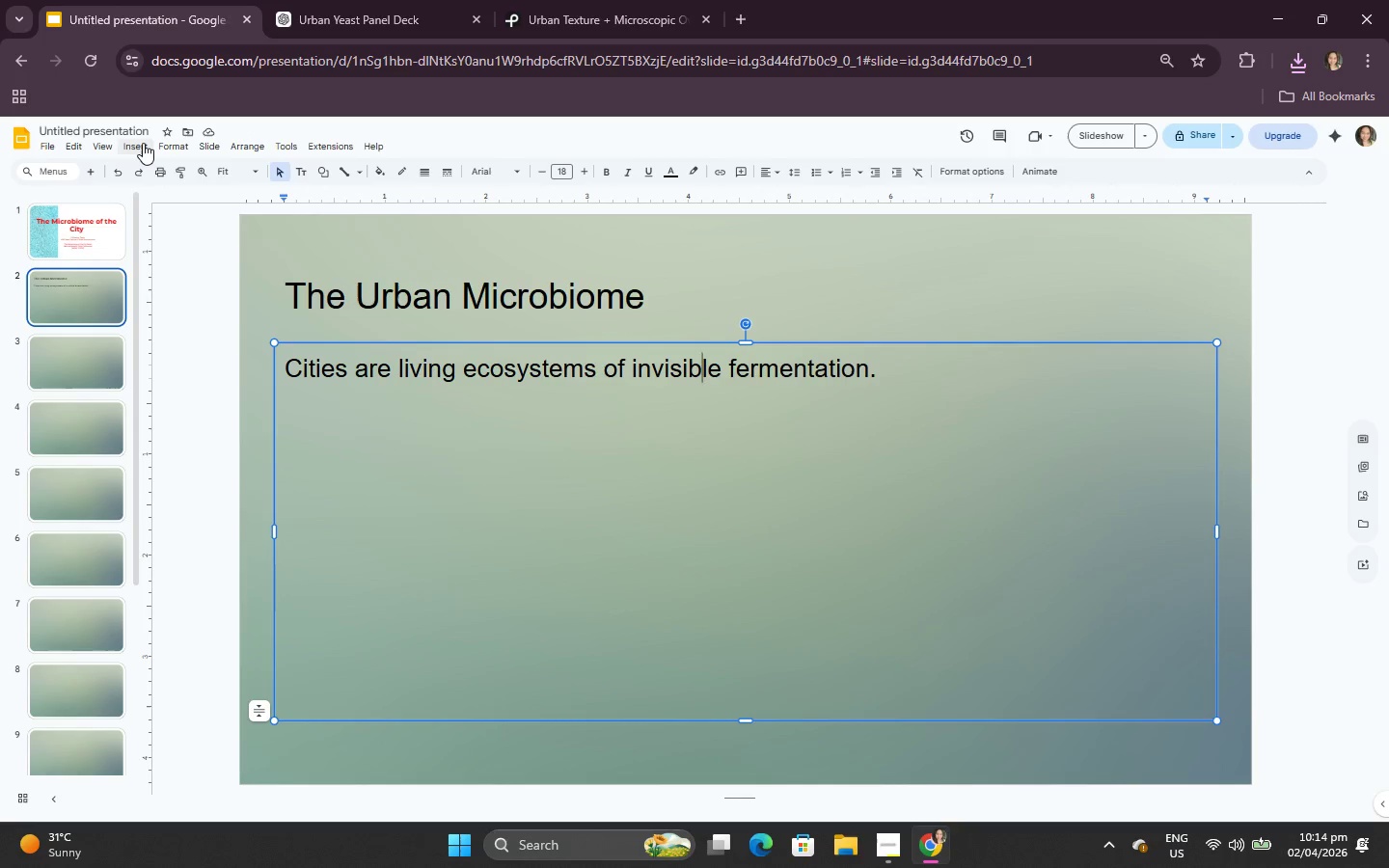 
left_click([143, 146])
 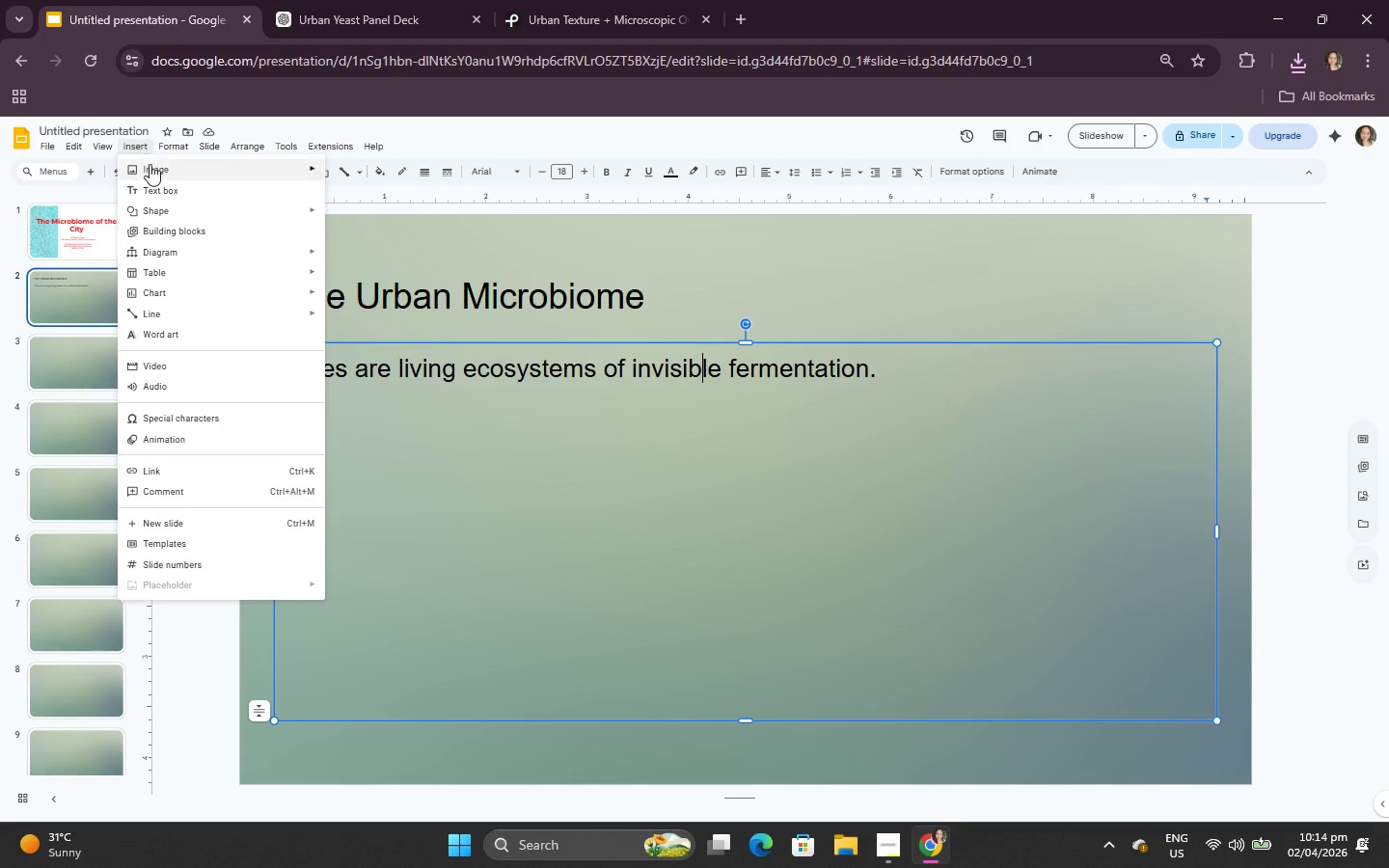 
left_click([150, 168])
 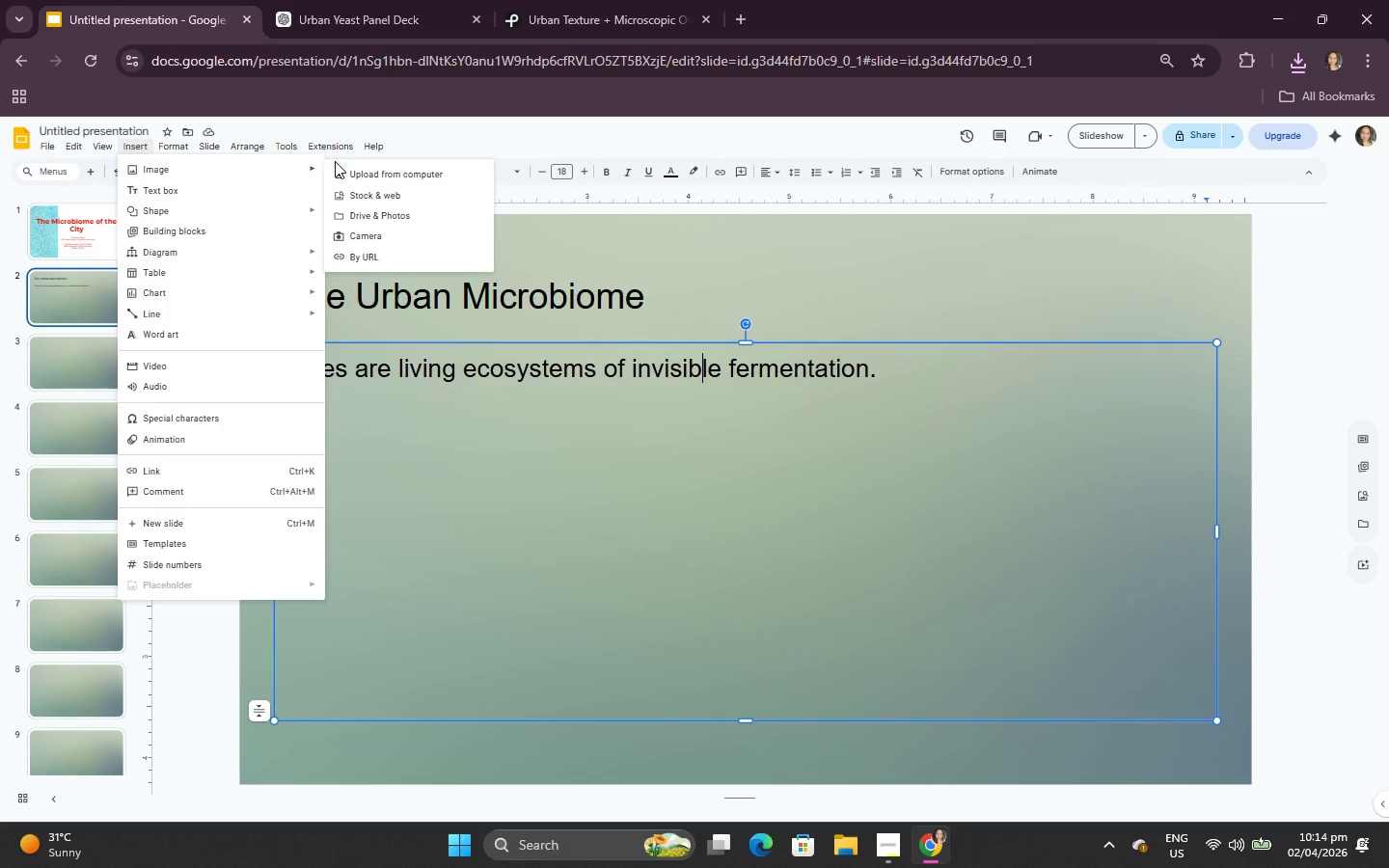 
left_click([351, 175])
 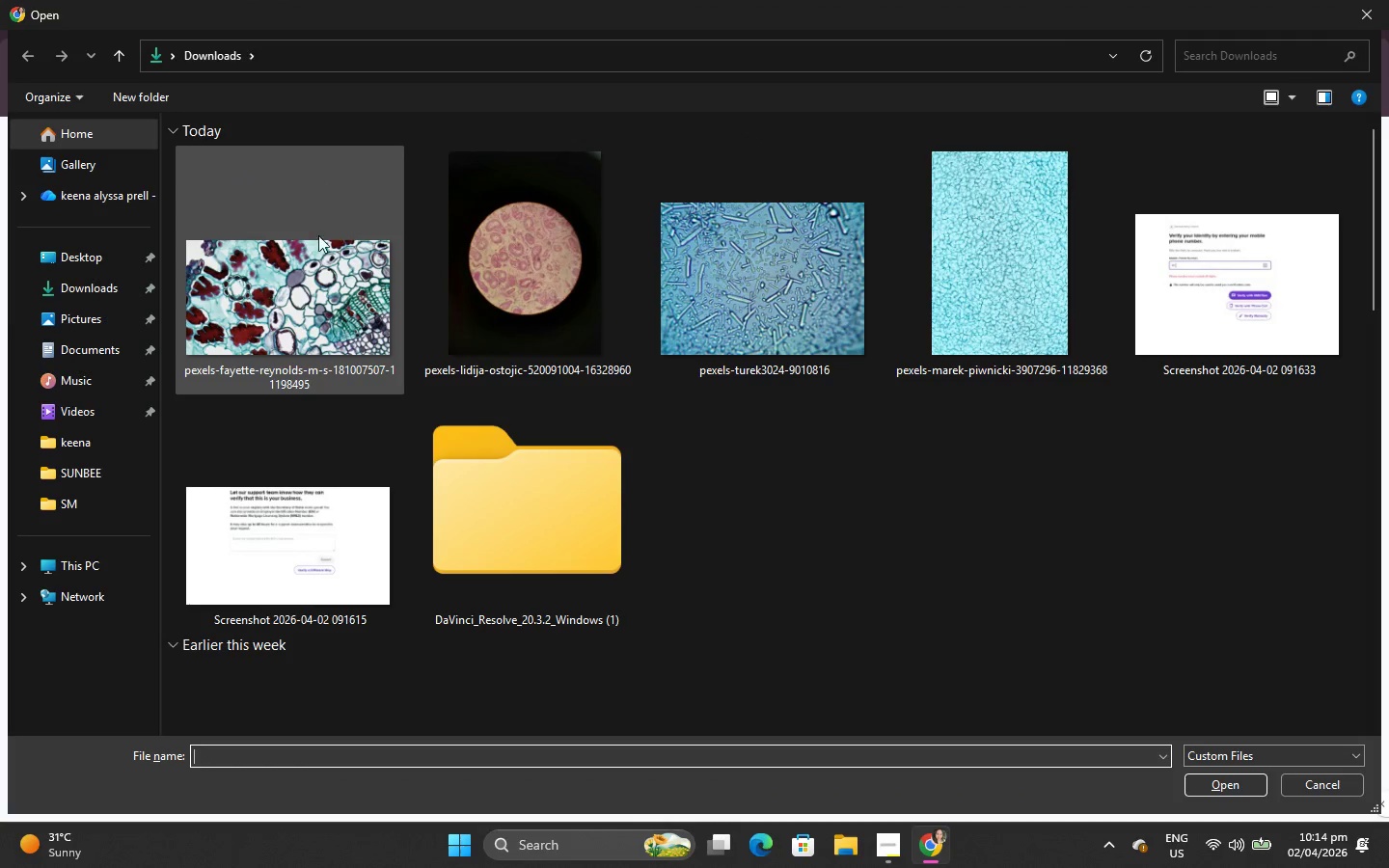 
double_click([259, 266])
 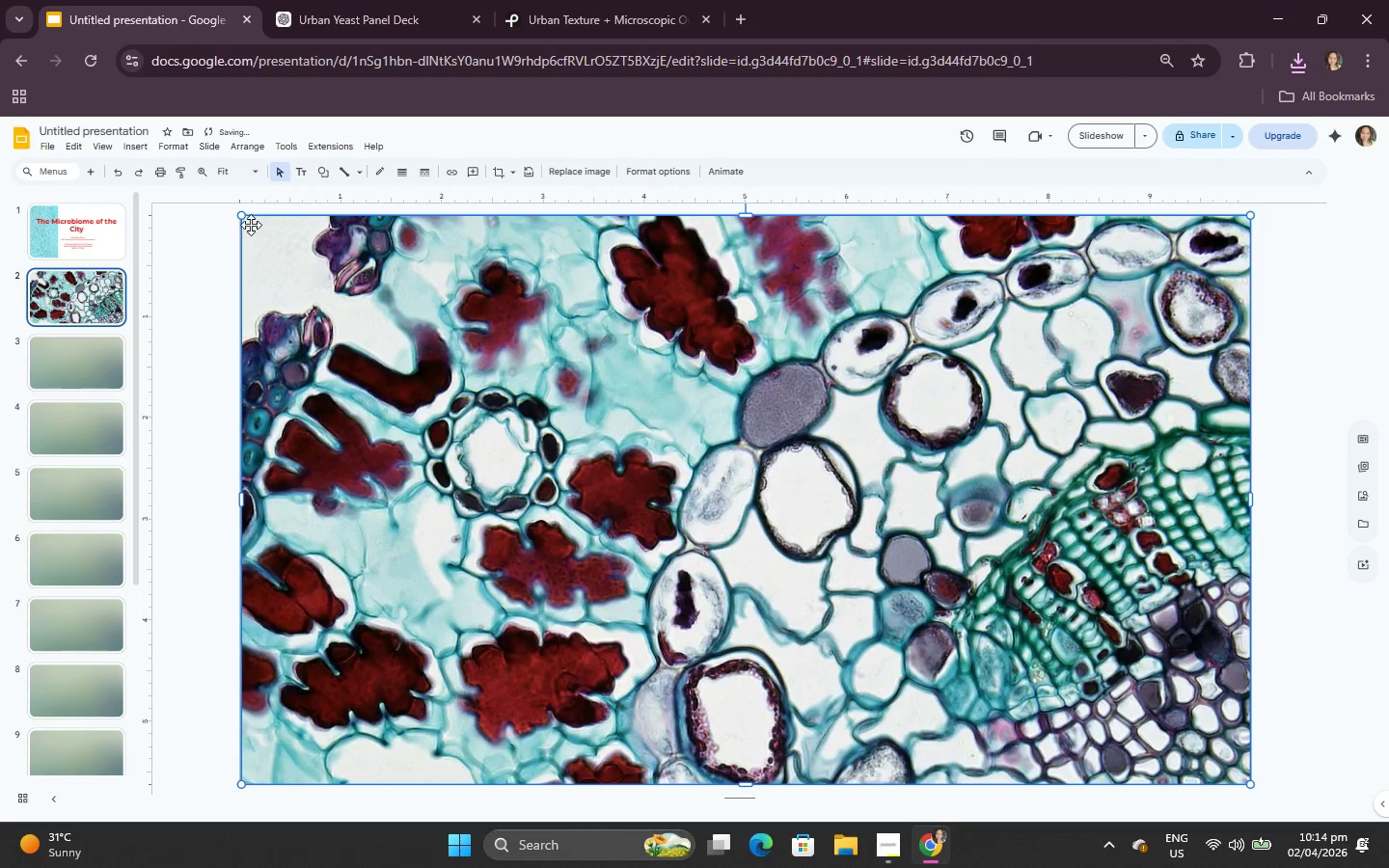 
left_click_drag(start_coordinate=[245, 214], to_coordinate=[878, 716])
 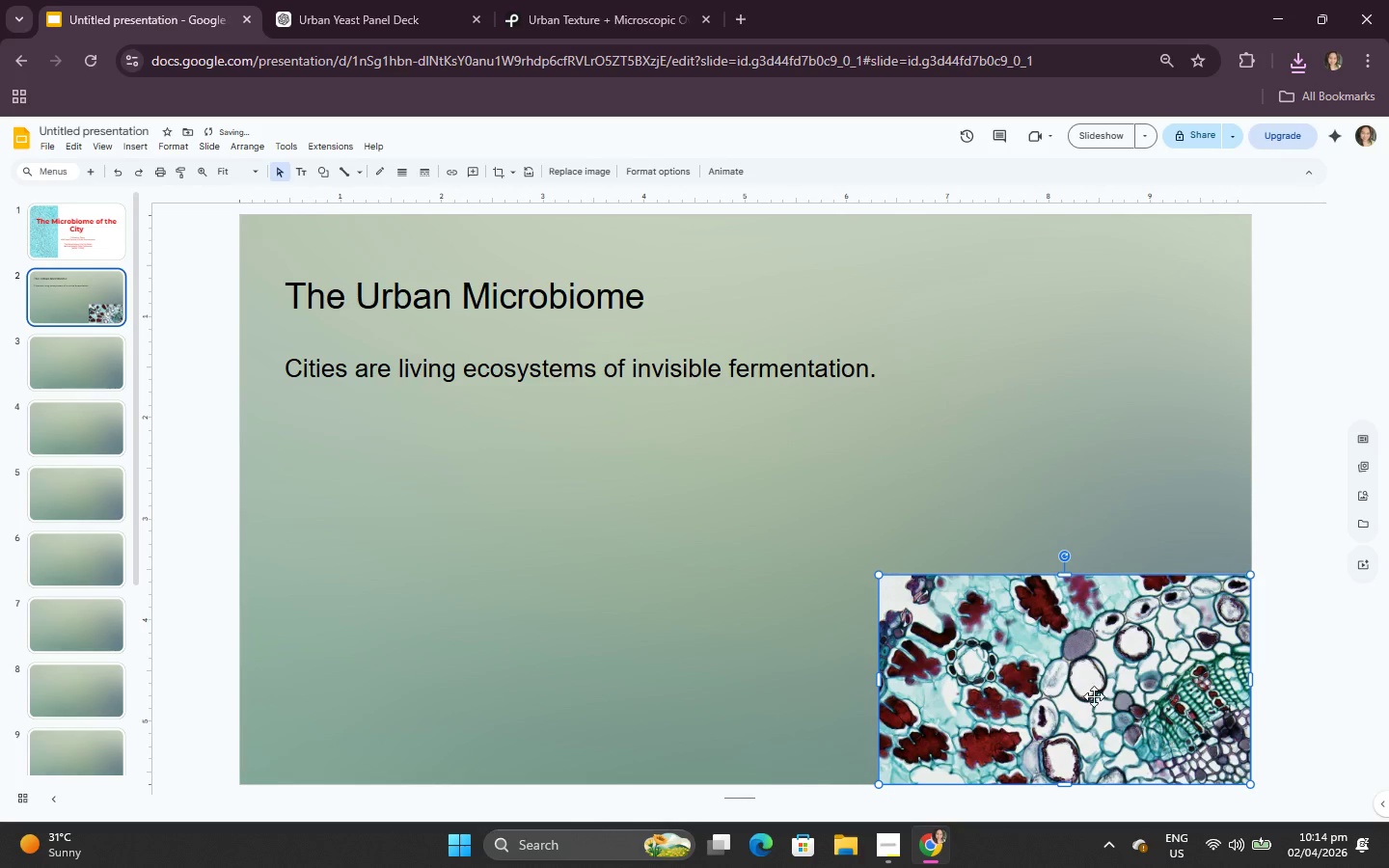 
left_click_drag(start_coordinate=[1094, 696], to_coordinate=[692, 561])
 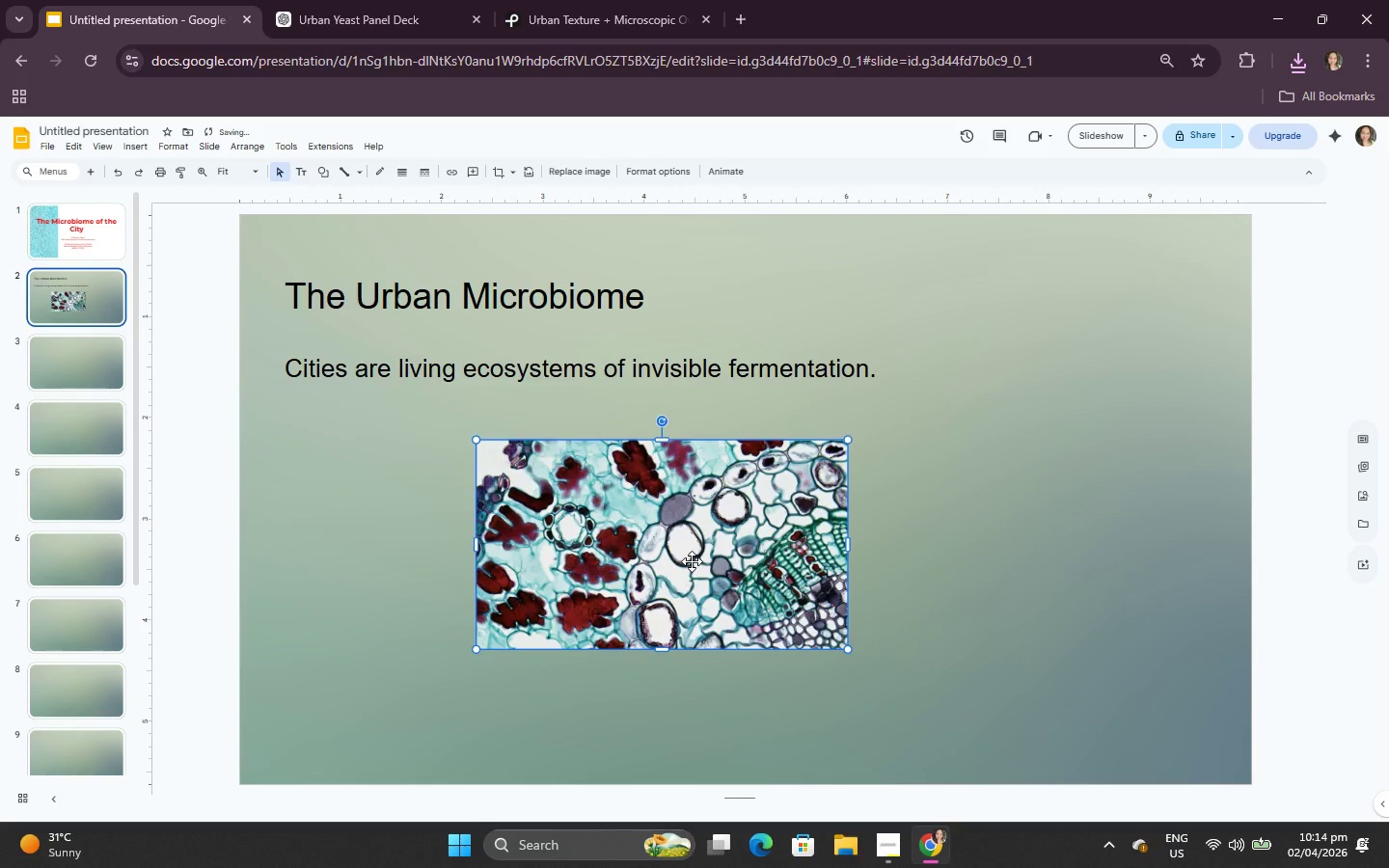 
left_click_drag(start_coordinate=[692, 561], to_coordinate=[525, 549])
 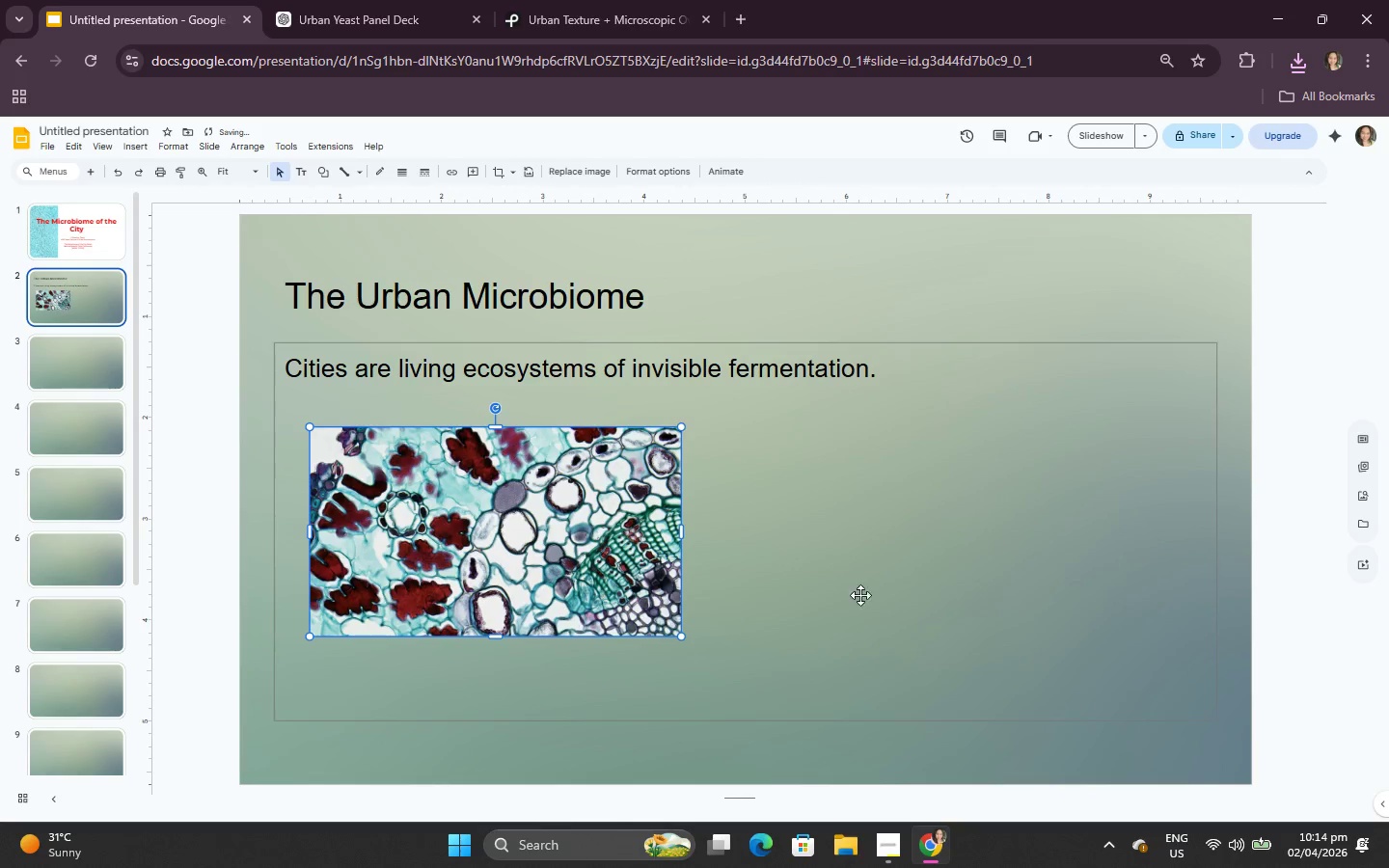 
left_click([915, 581])
 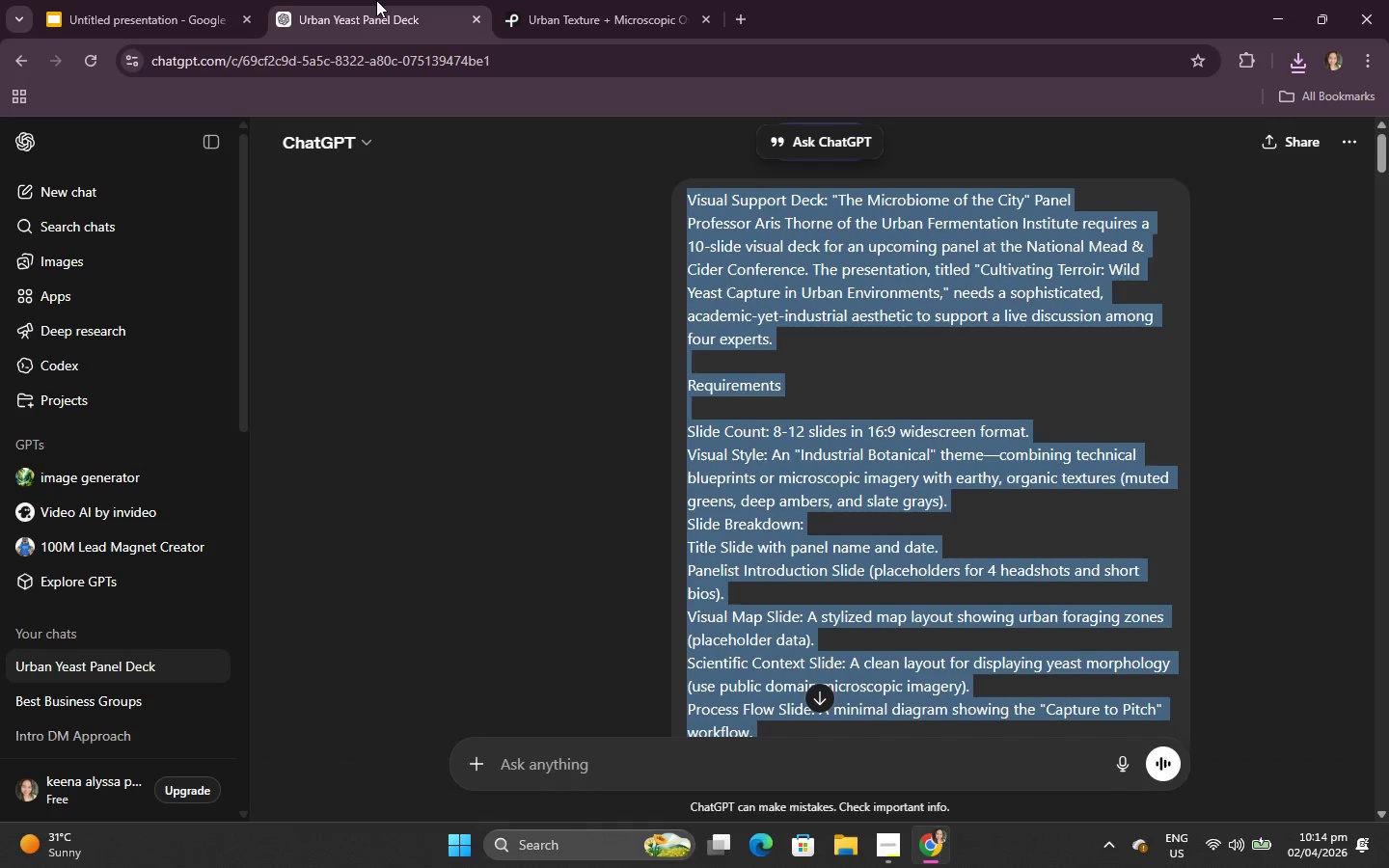 
double_click([548, 0])
 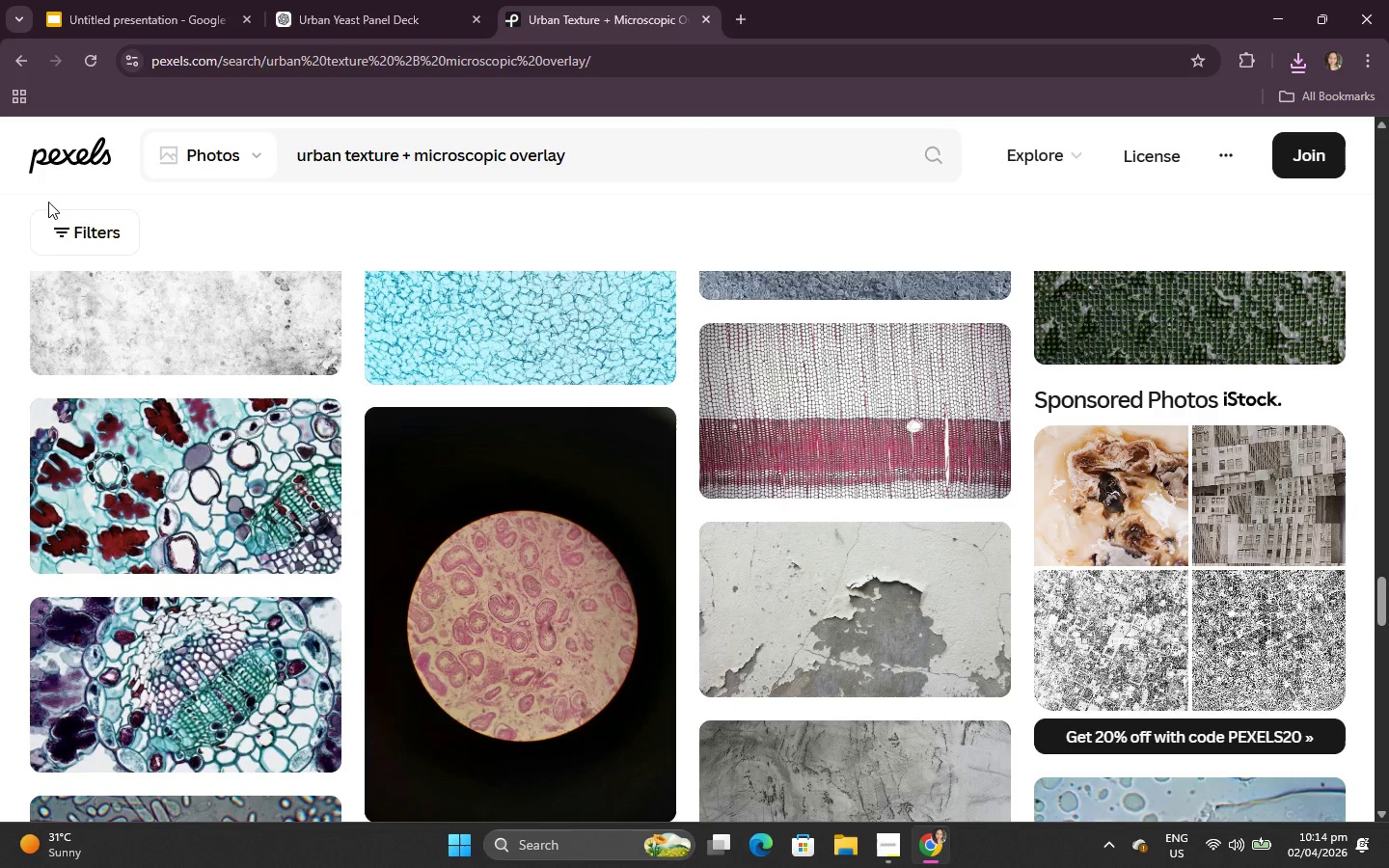 
left_click([226, 140])
 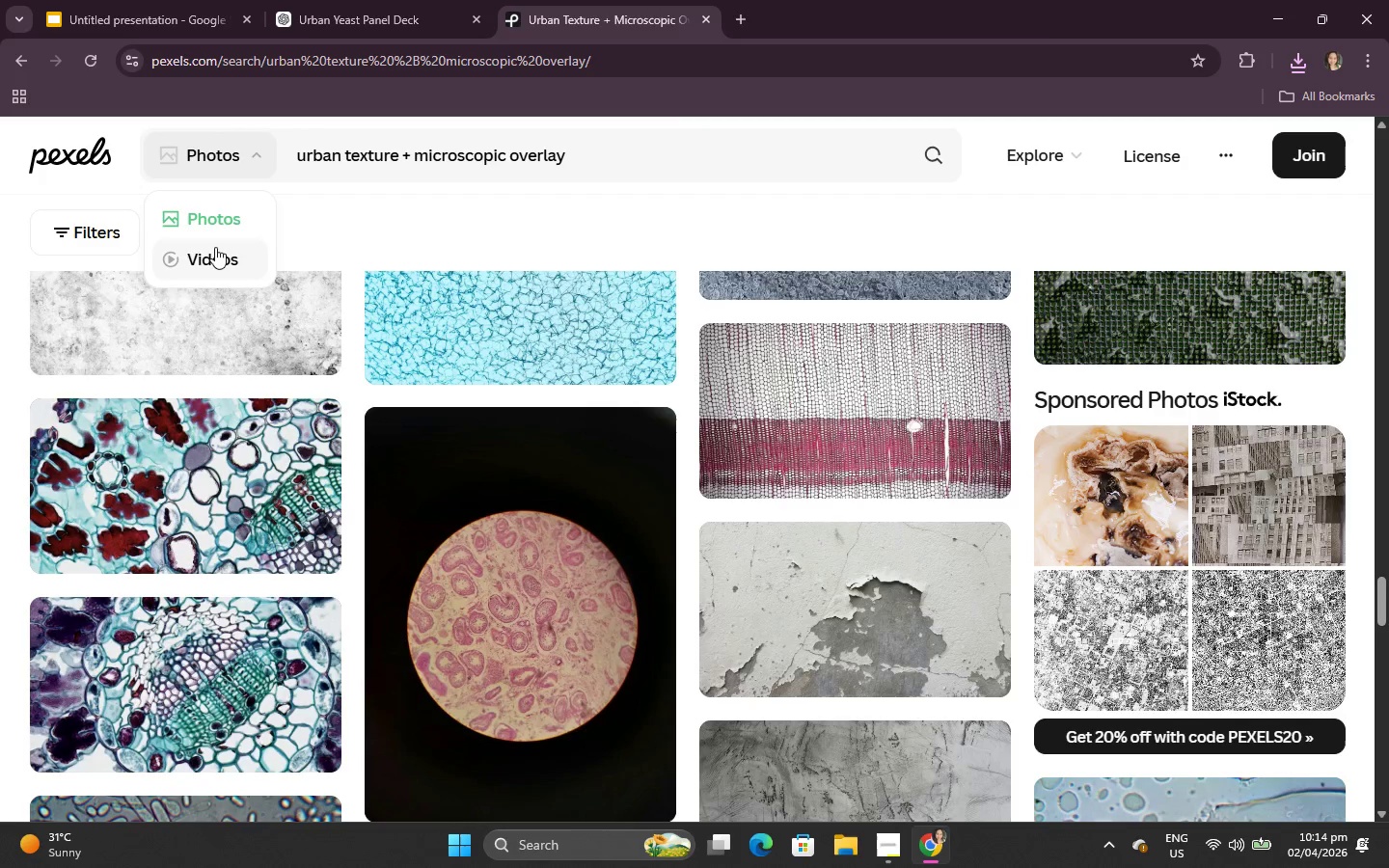 
left_click([215, 247])
 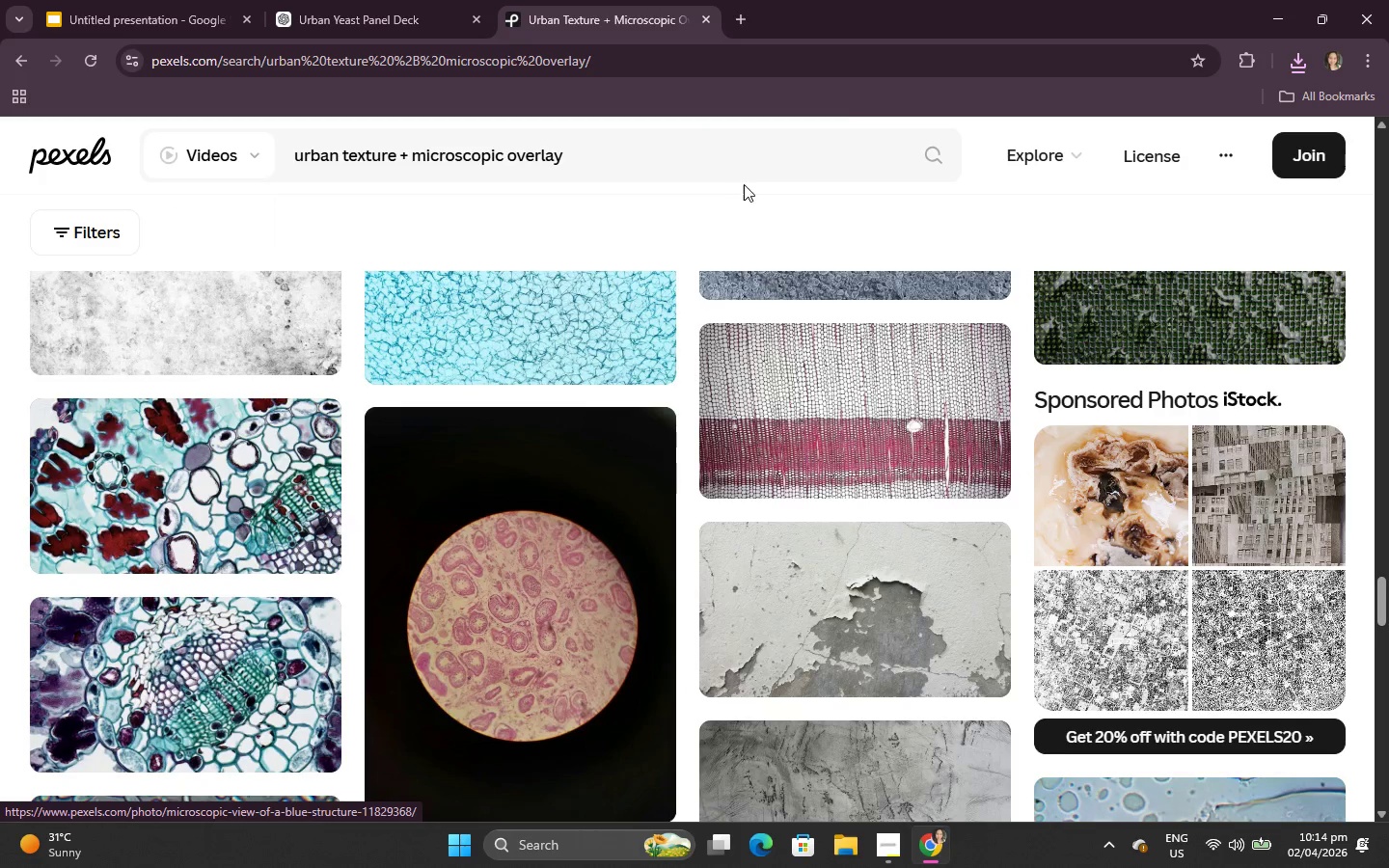 
left_click_drag(start_coordinate=[931, 152], to_coordinate=[936, 151])
 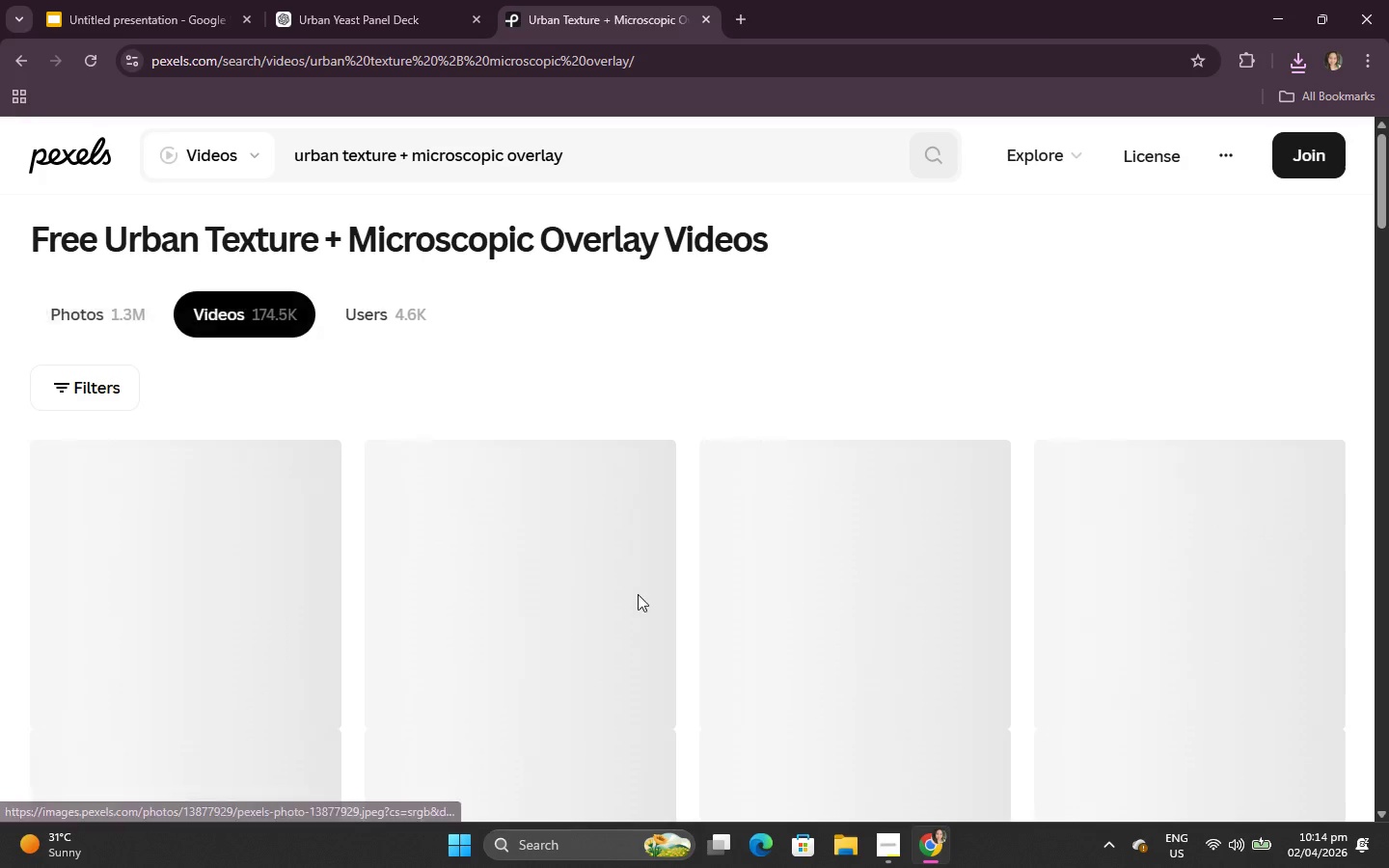 
scroll: coordinate [635, 592], scroll_direction: down, amount: 1.0
 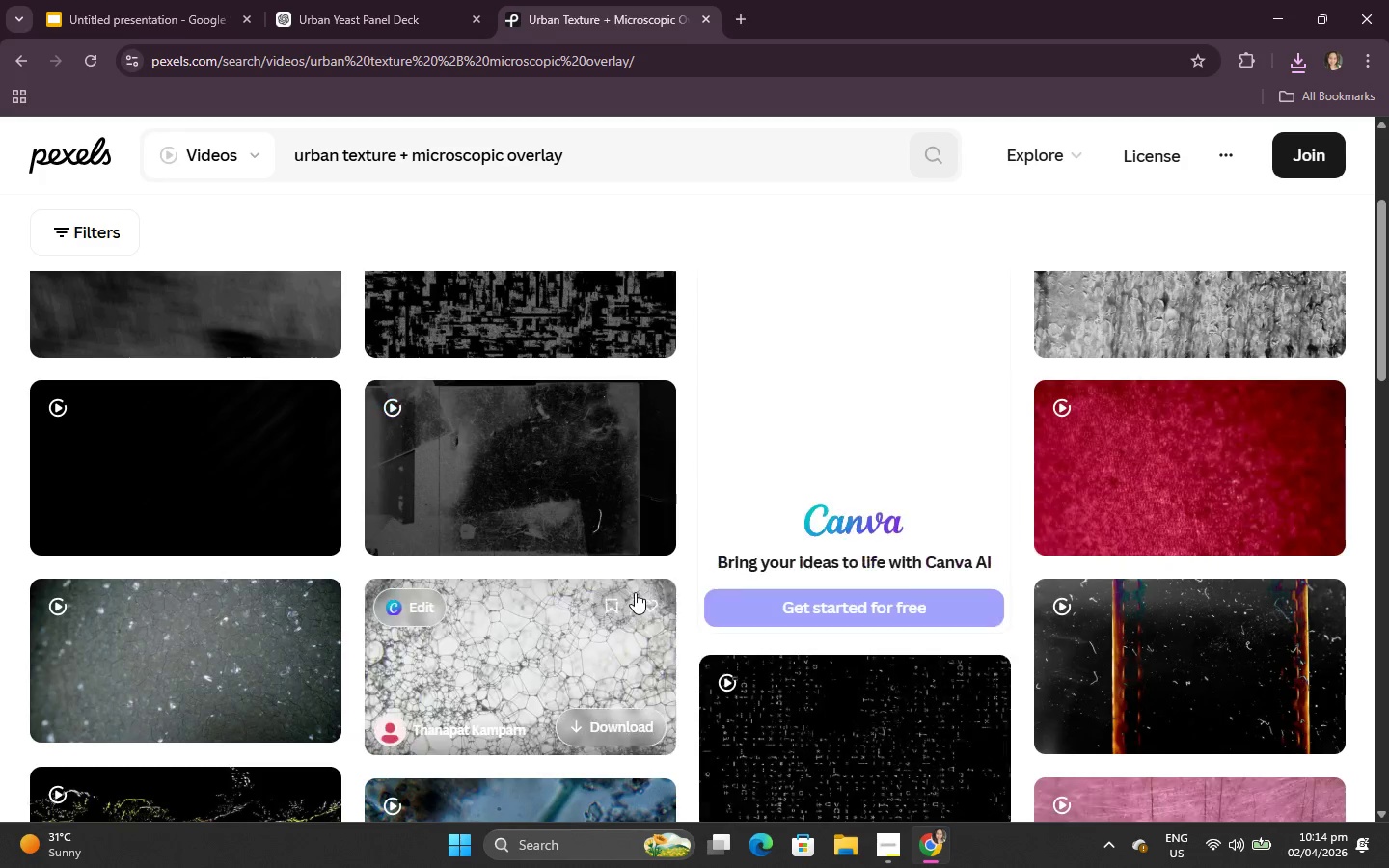 
scroll: coordinate [635, 592], scroll_direction: up, amount: 1.0
 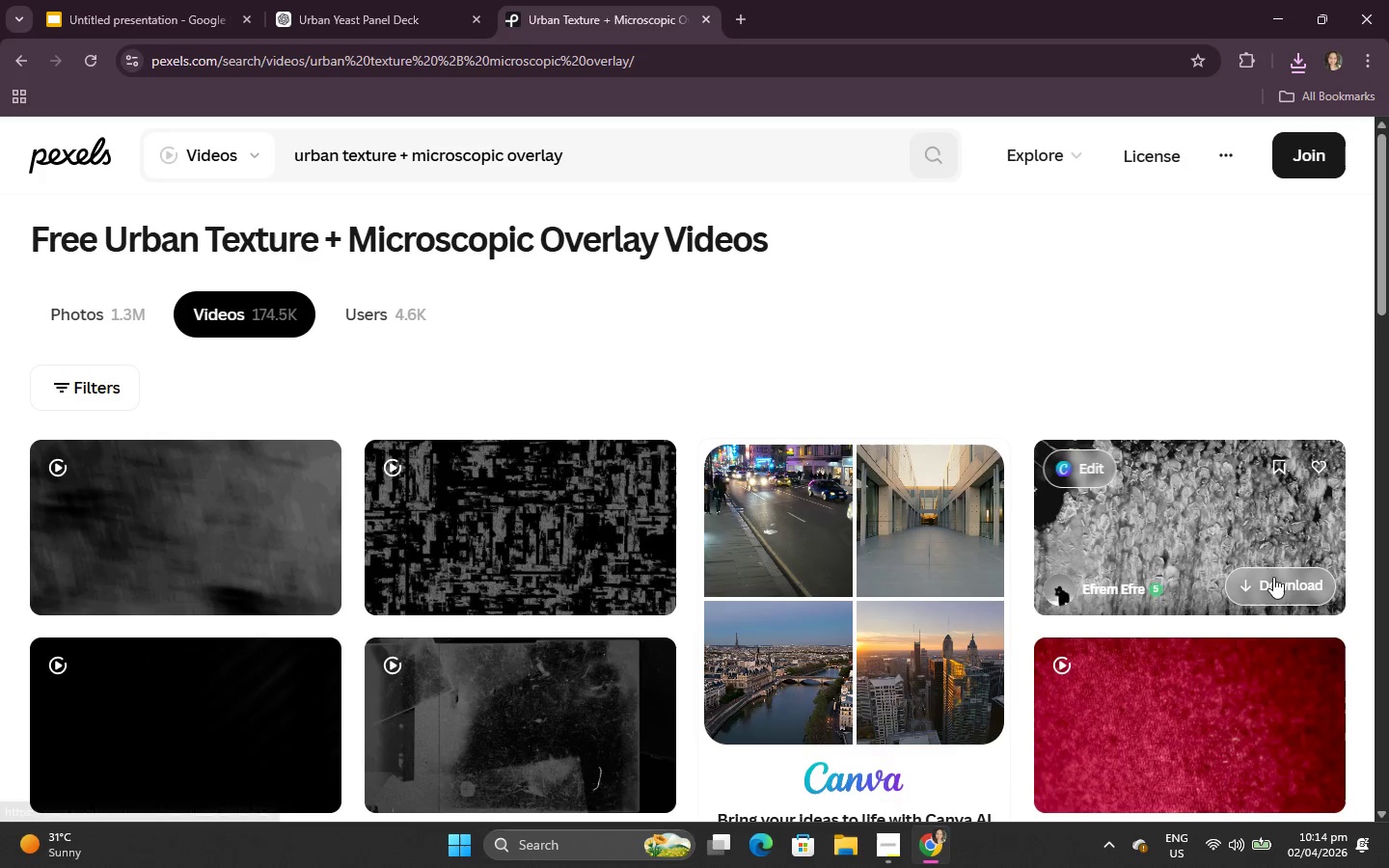 
scroll: coordinate [678, 661], scroll_direction: down, amount: 7.0
 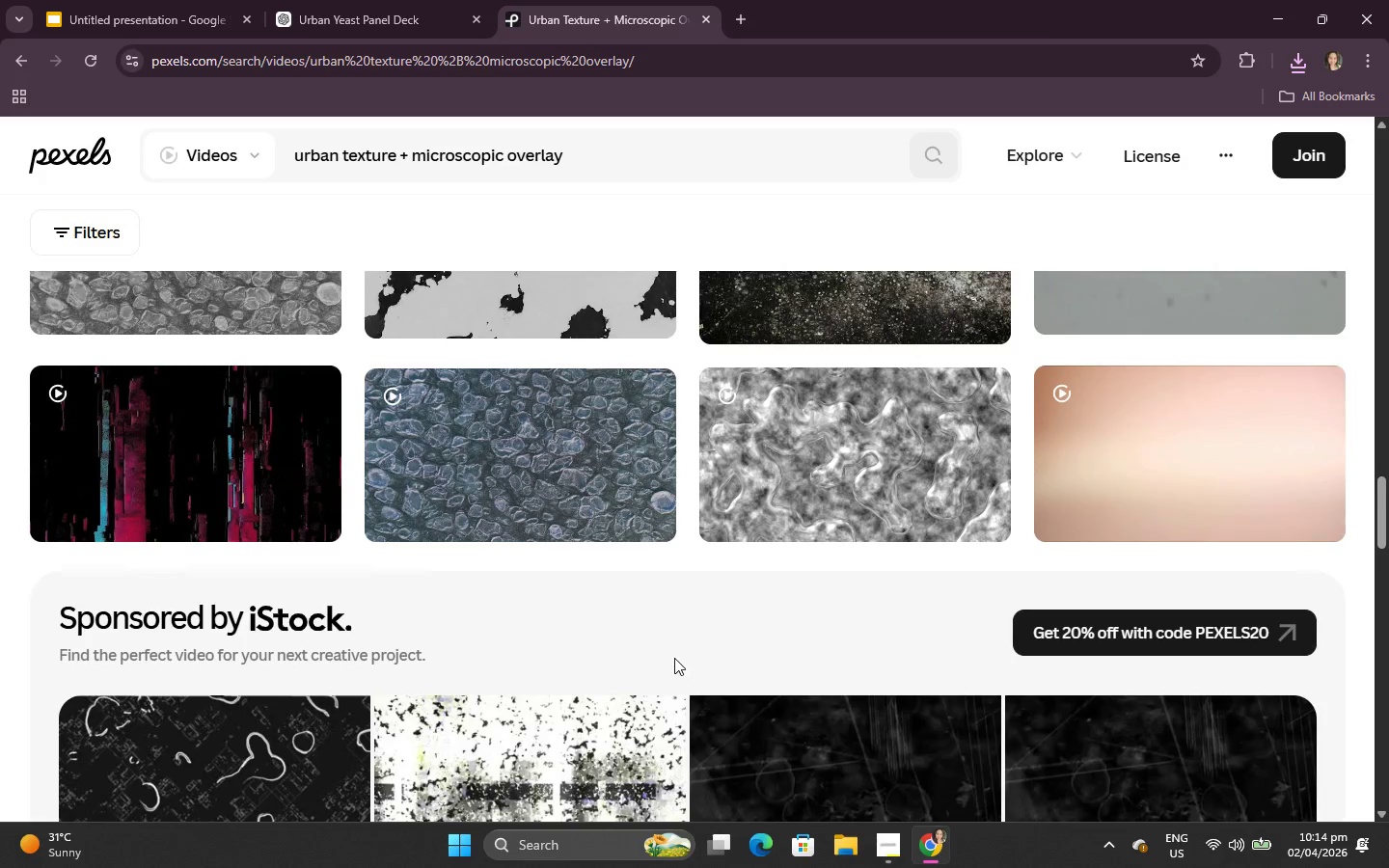 
scroll: coordinate [674, 658], scroll_direction: up, amount: 1.0
 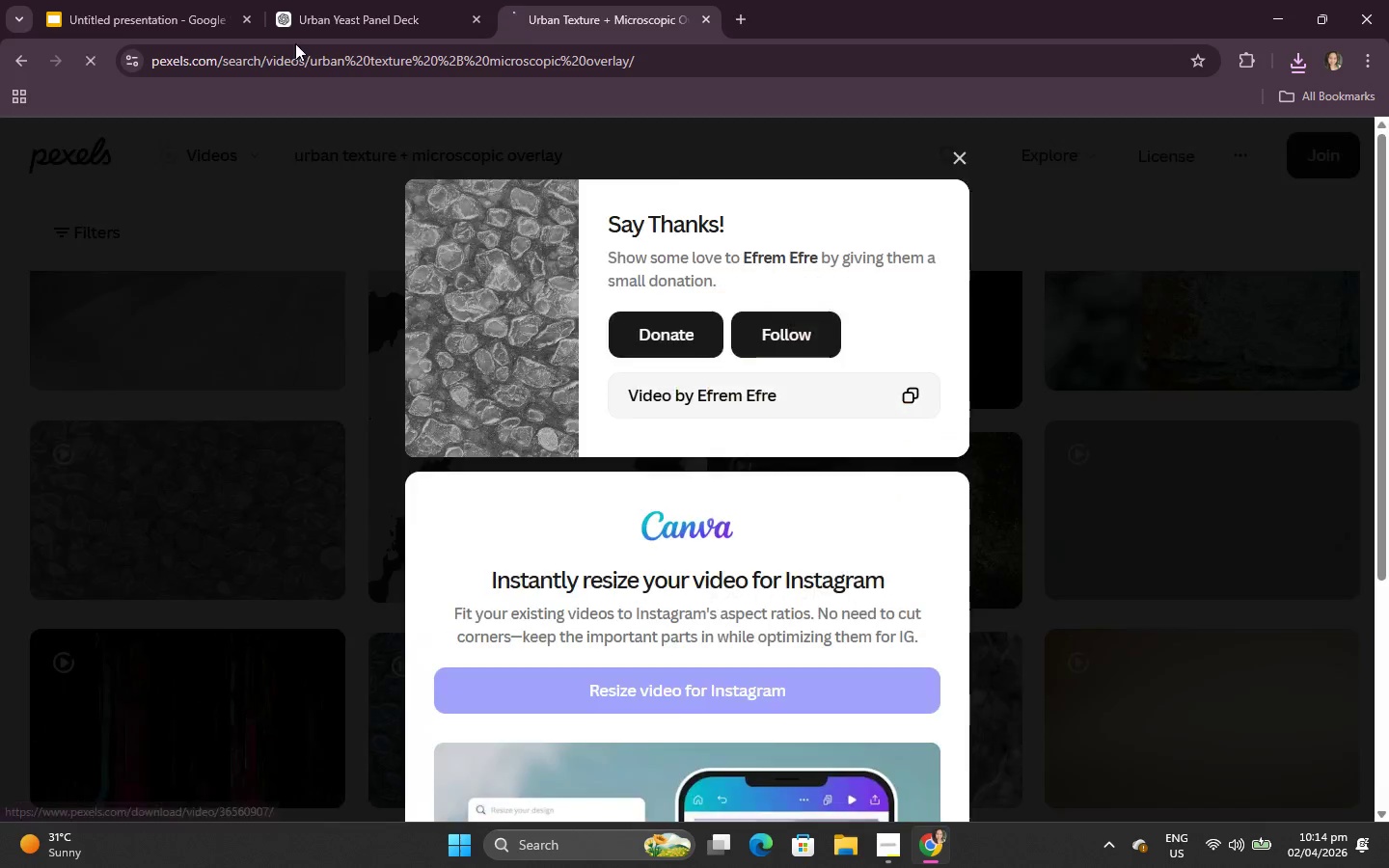 
left_click([218, 0])
 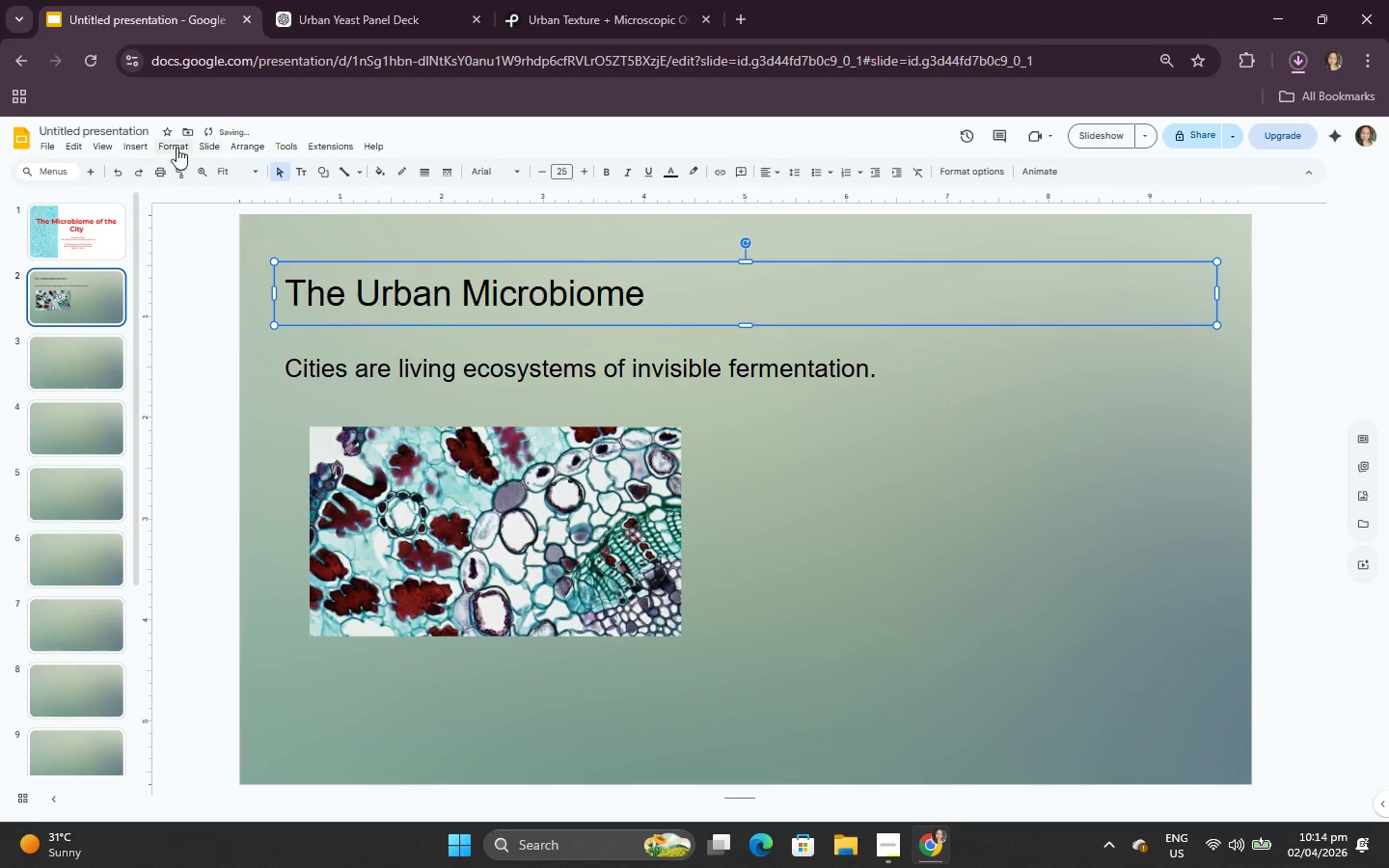 
left_click([124, 147])
 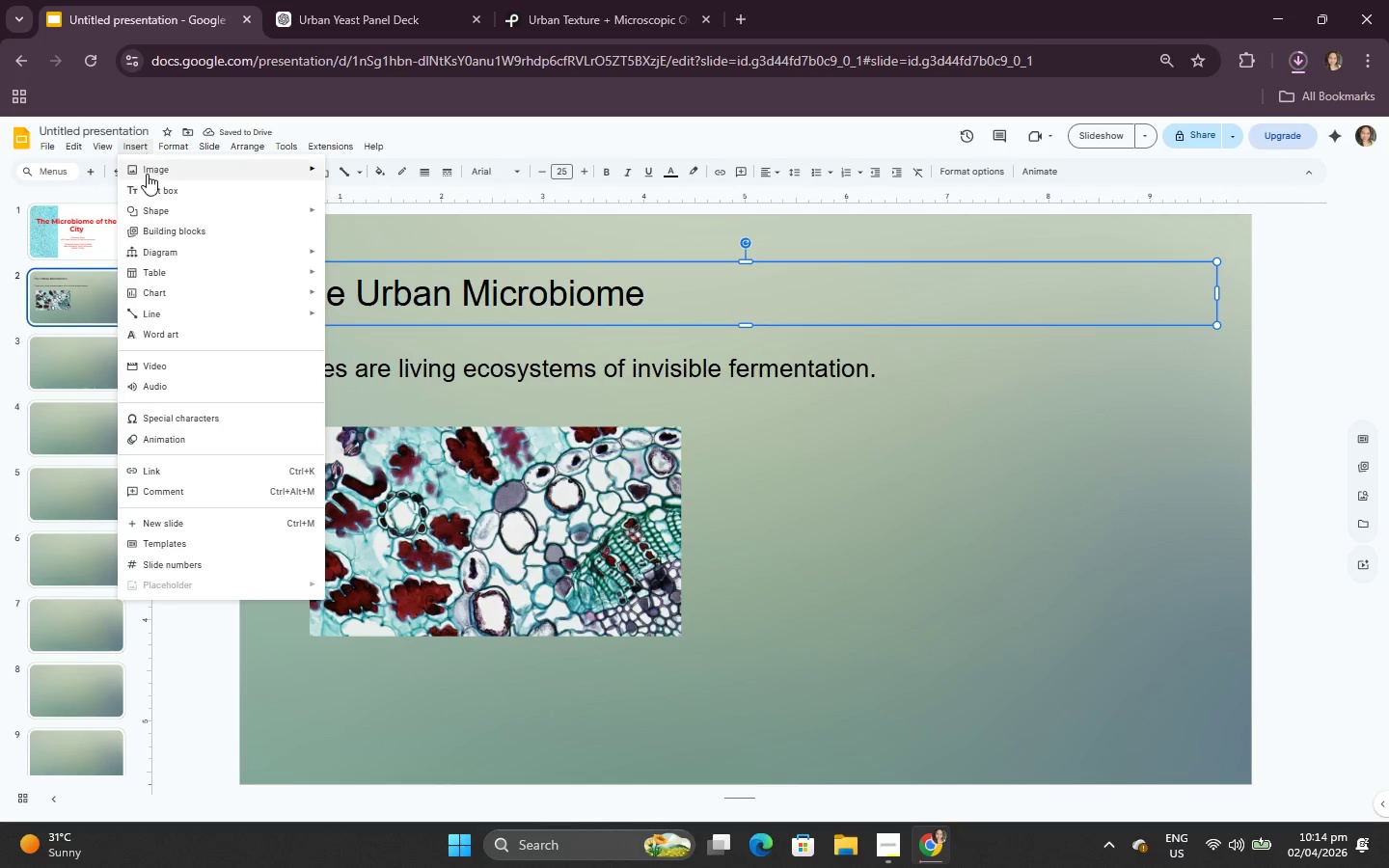 
left_click([156, 376])
 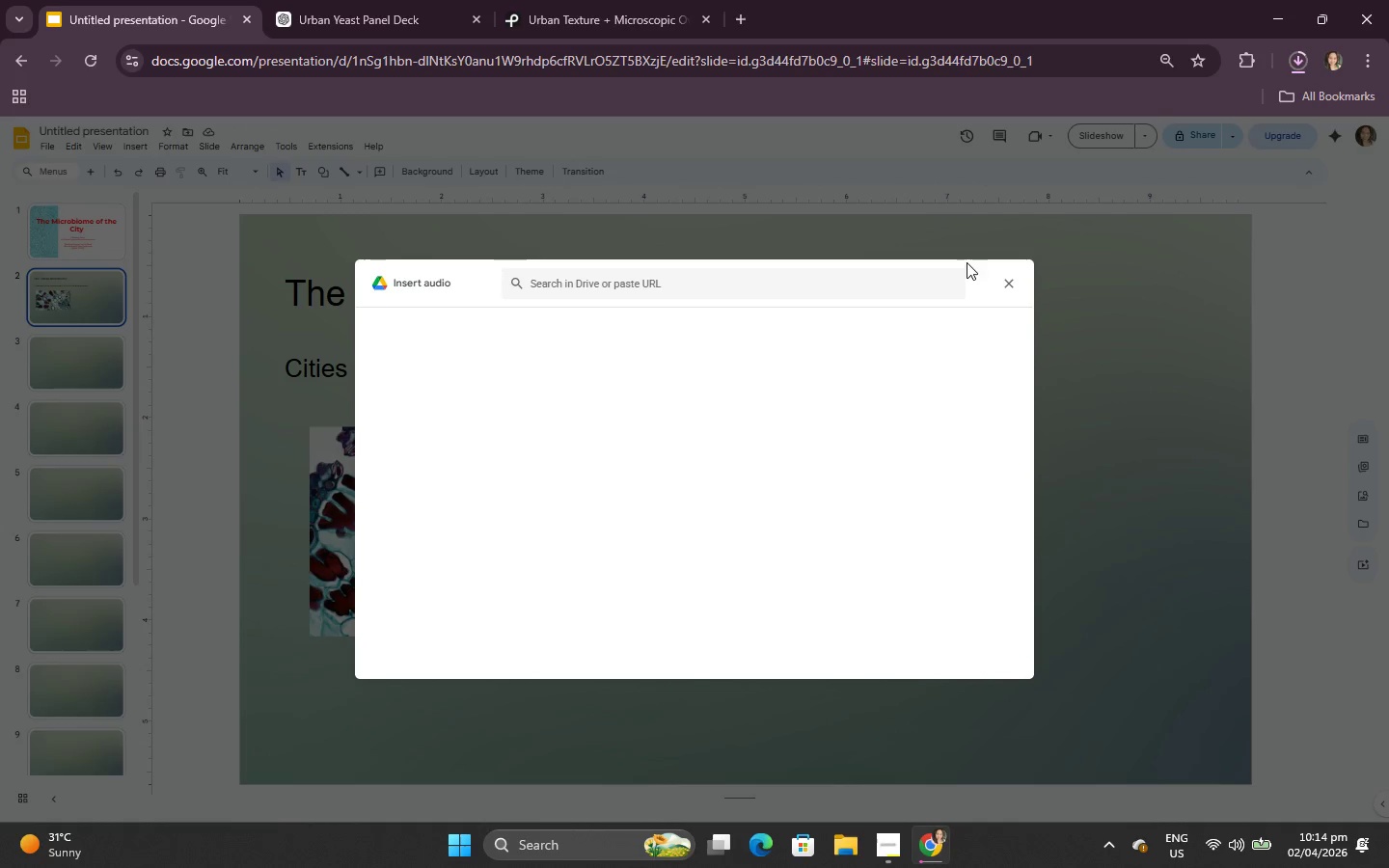 
left_click([1000, 289])
 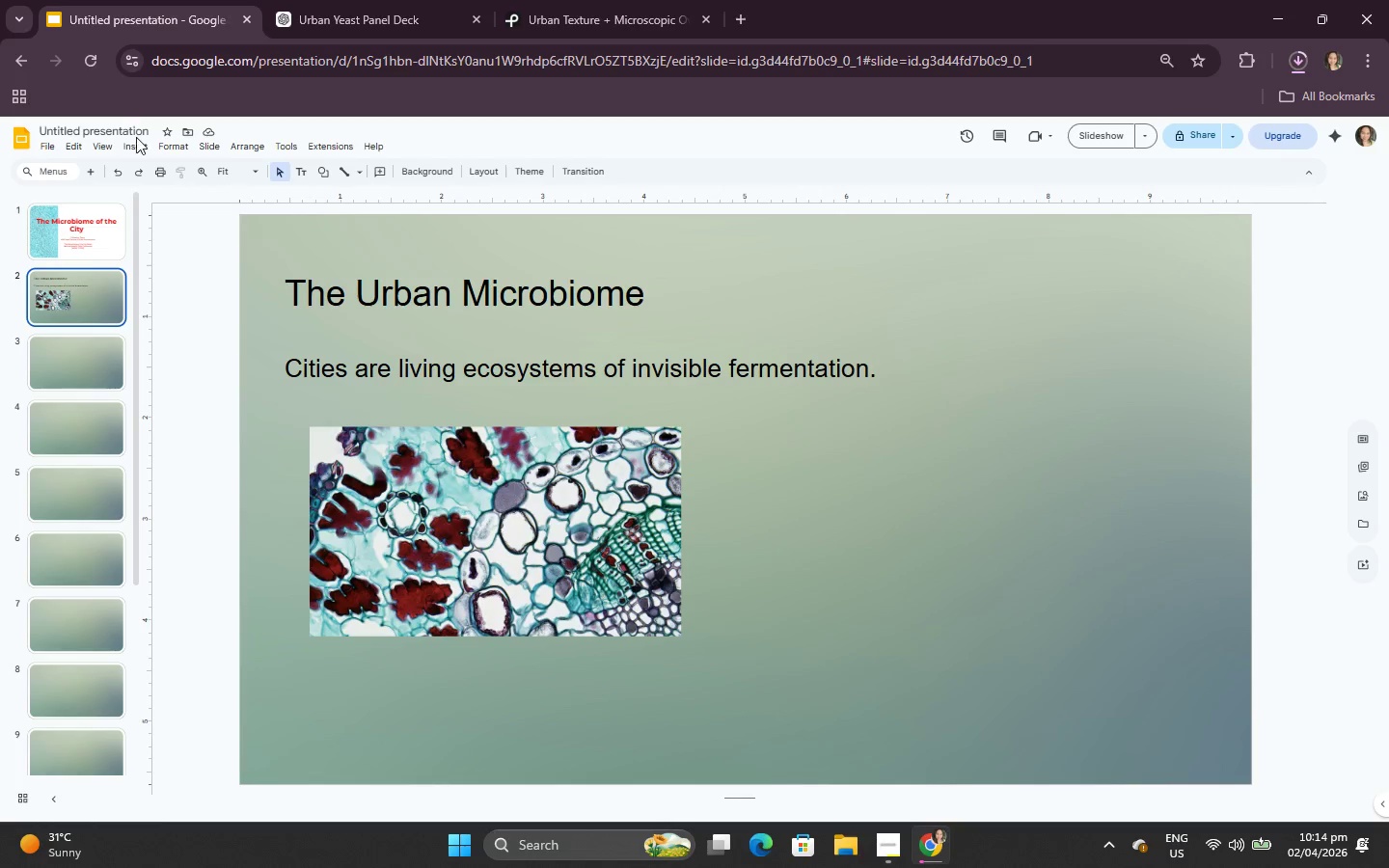 
left_click([140, 143])
 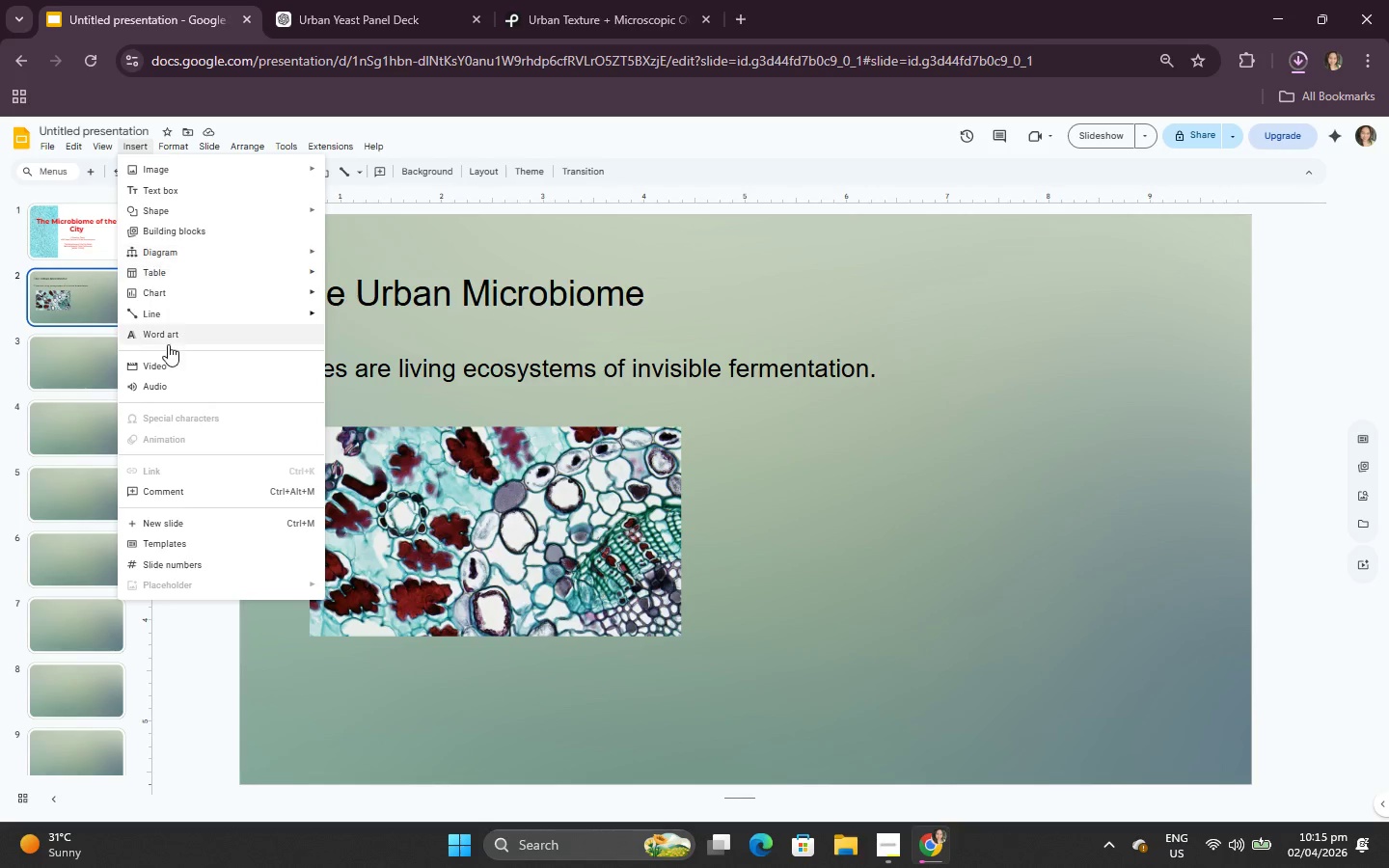 
left_click([171, 351])
 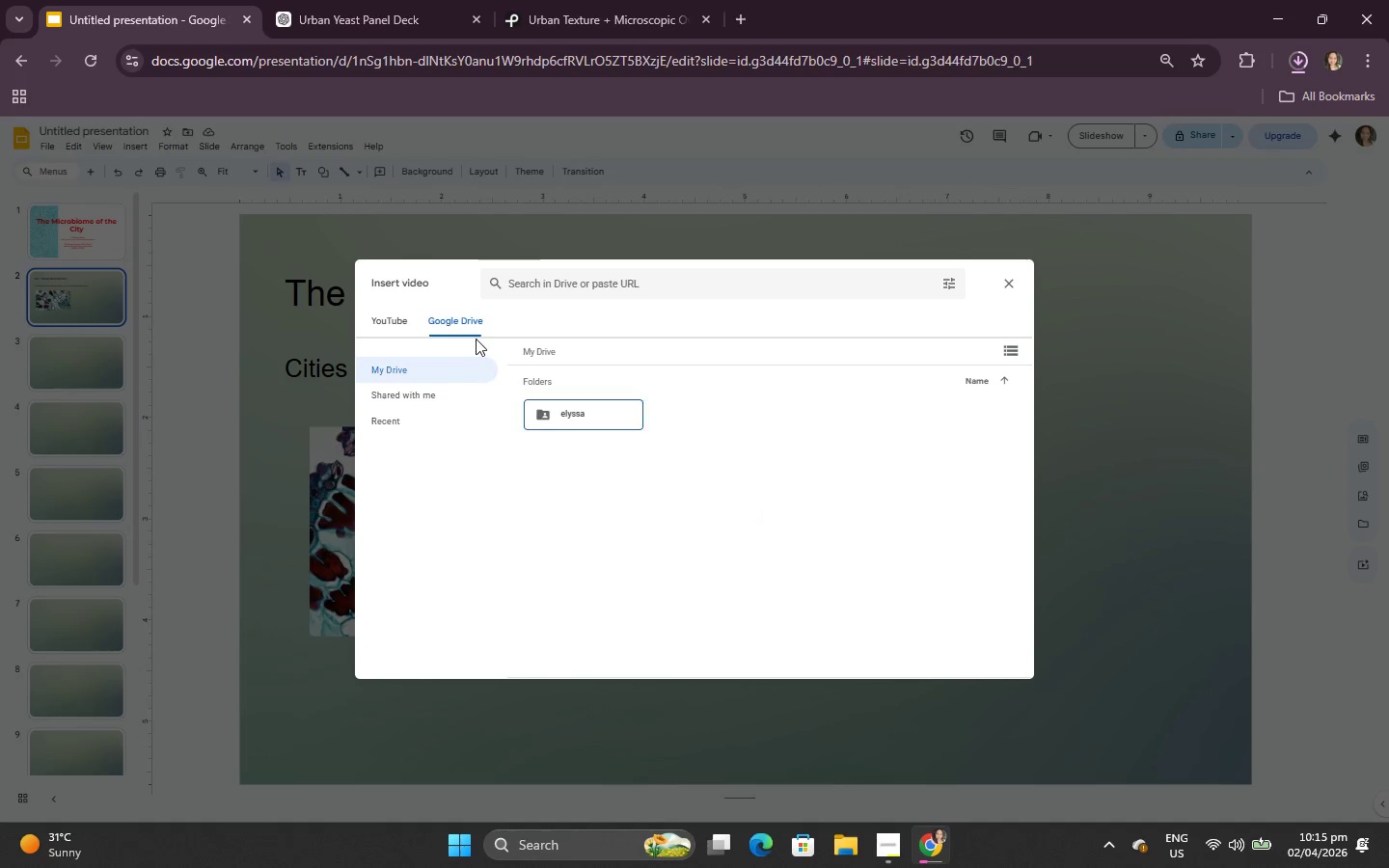 
wait(5.17)
 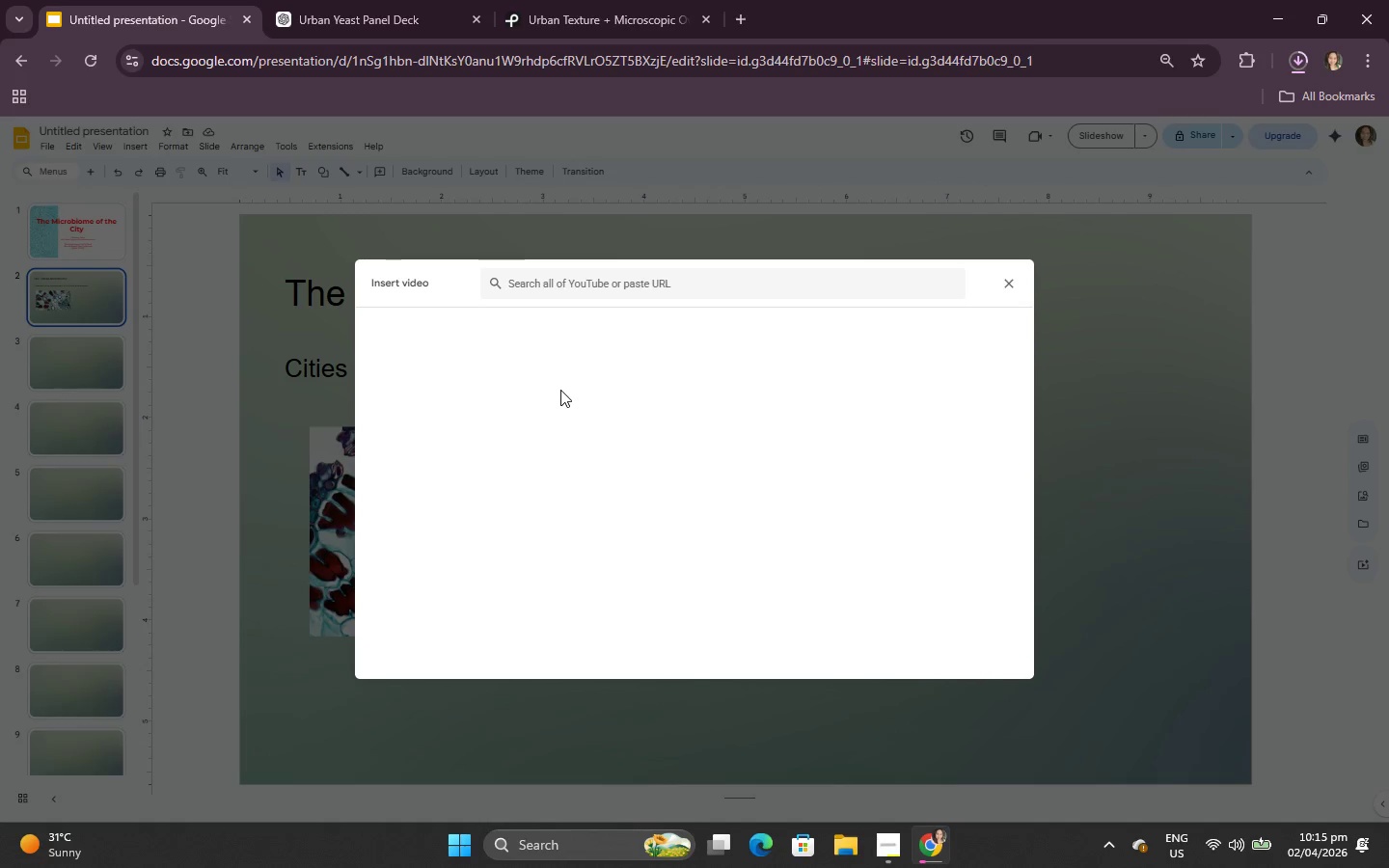 
left_click([397, 315])
 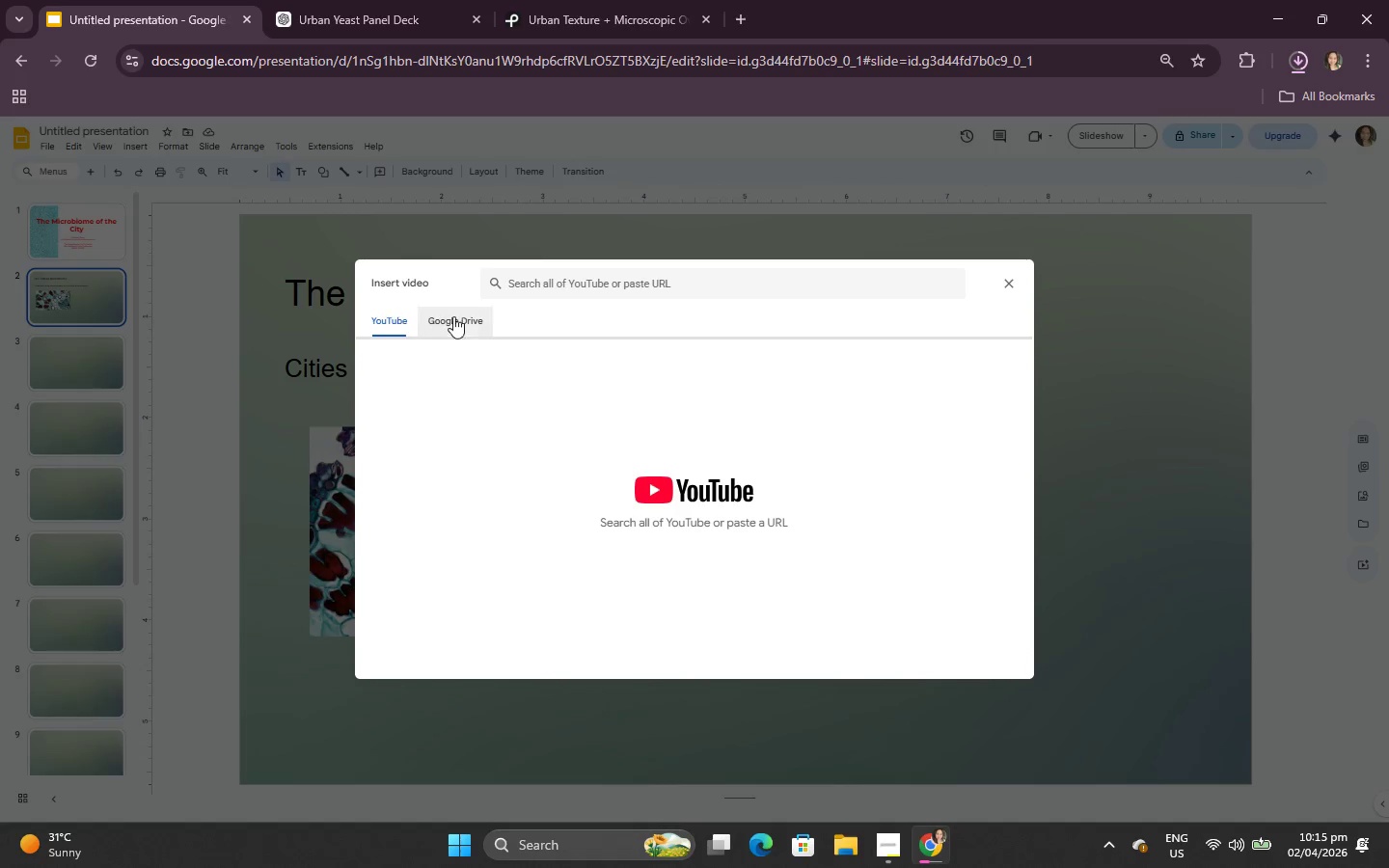 
left_click([467, 312])
 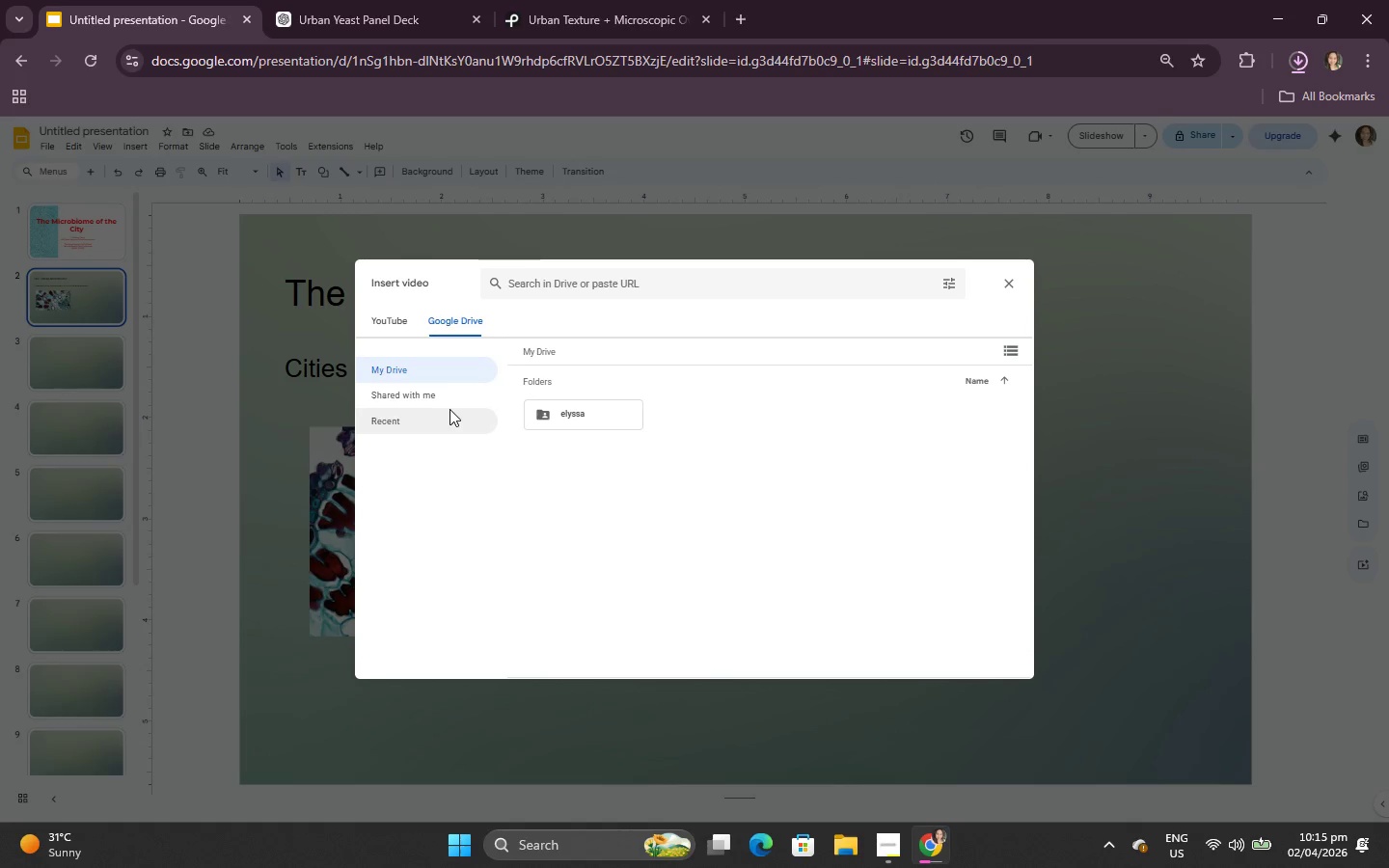 
left_click([445, 401])
 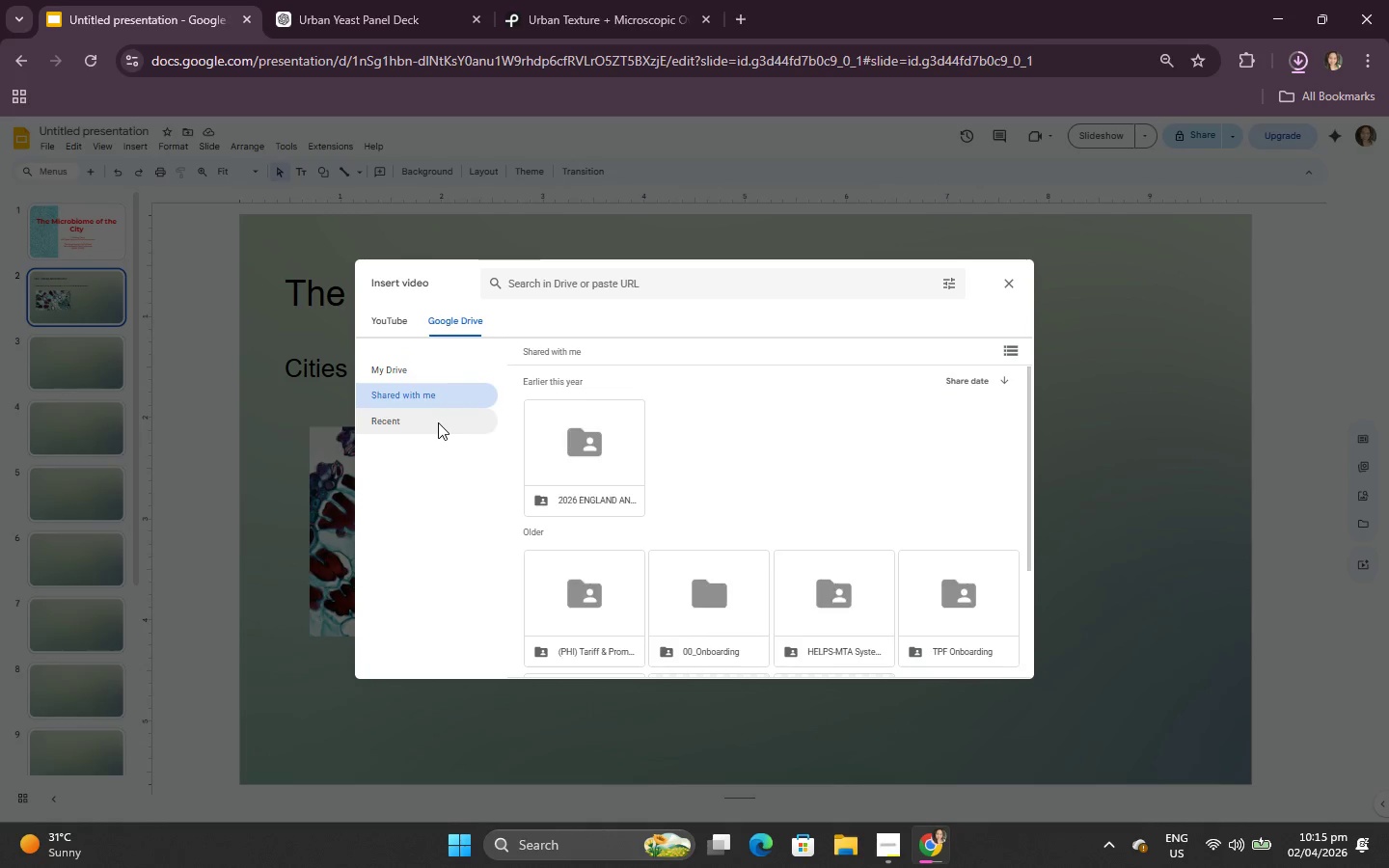 
left_click([438, 422])
 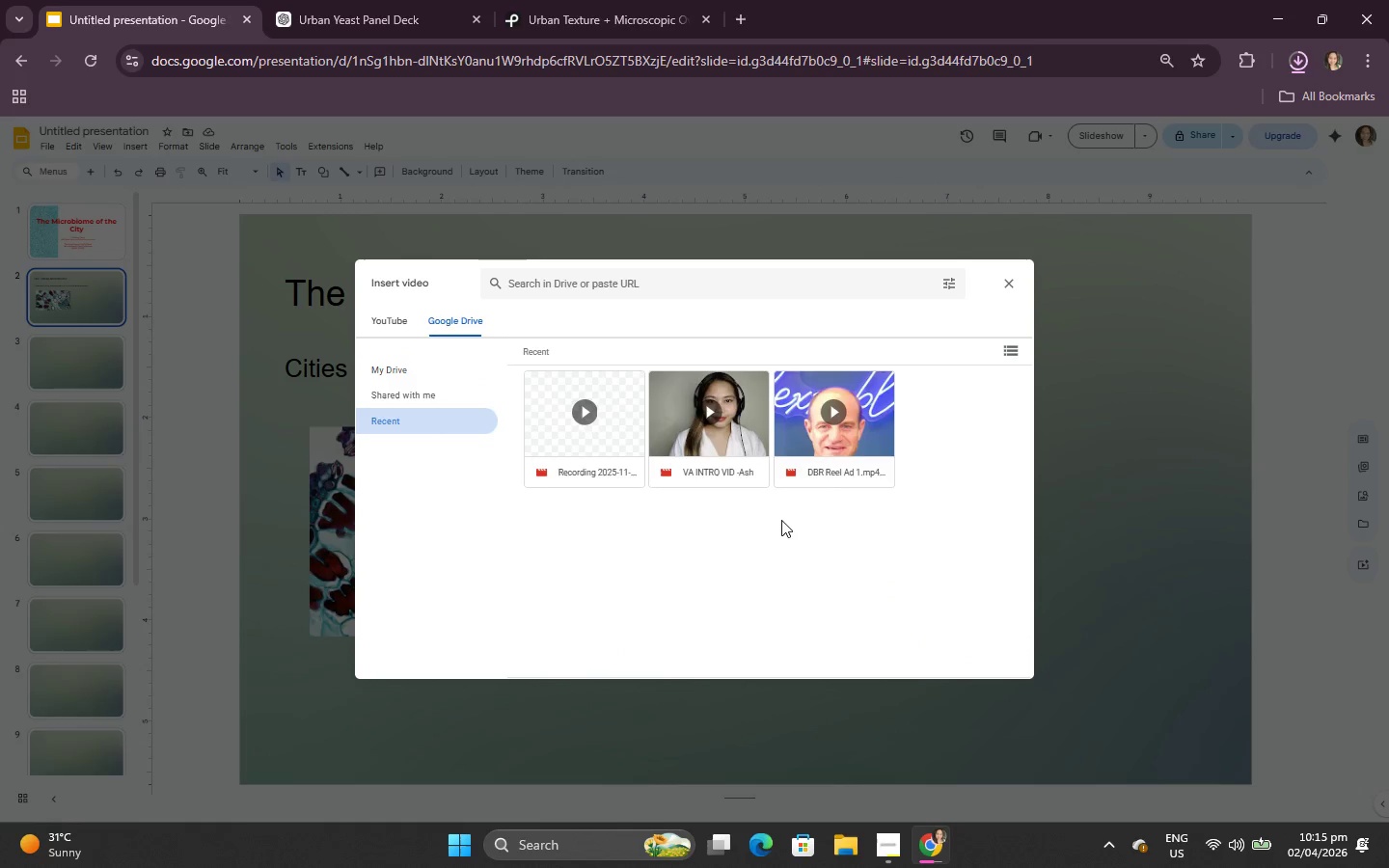 
left_click([778, 529])
 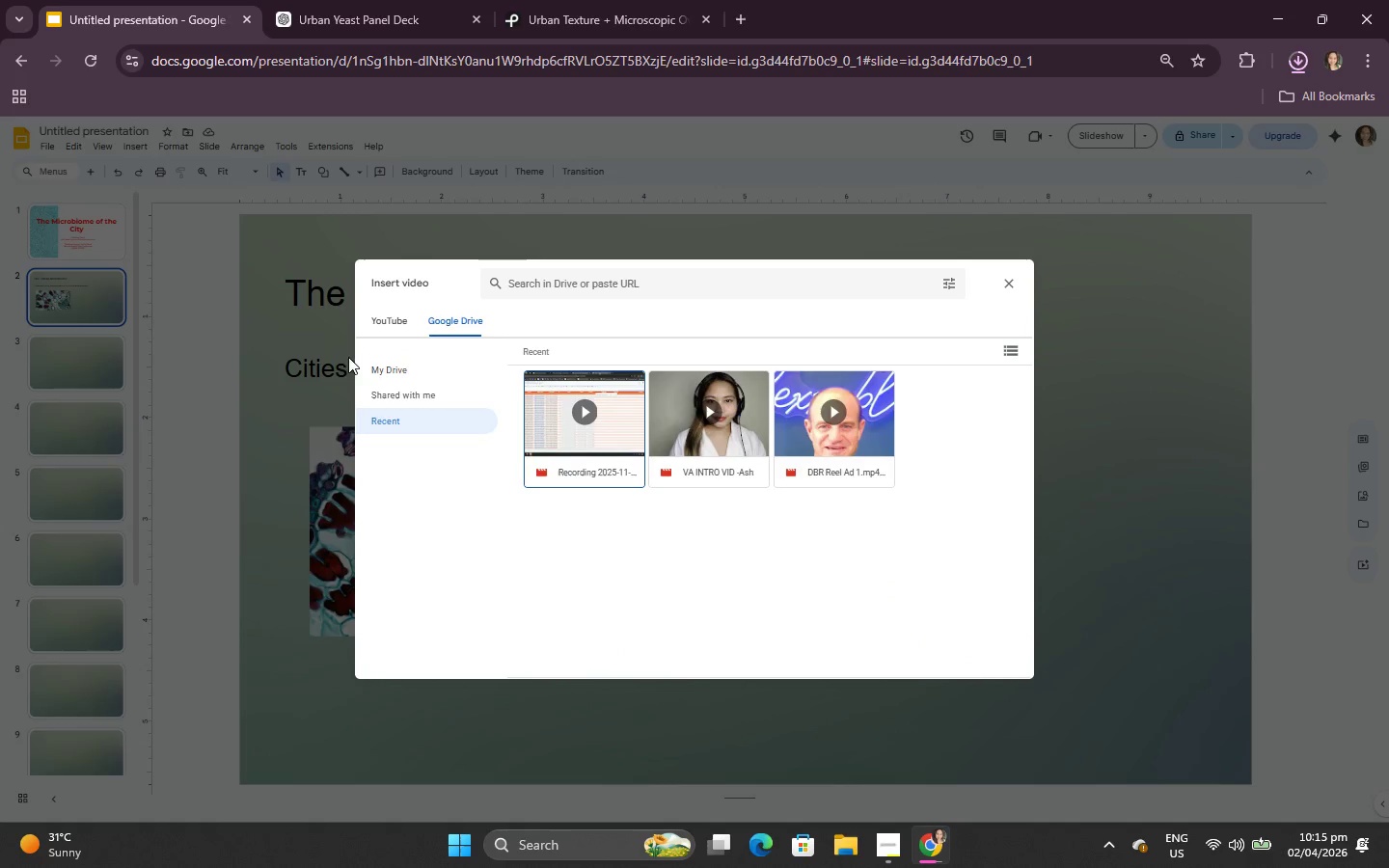 
left_click([368, 361])
 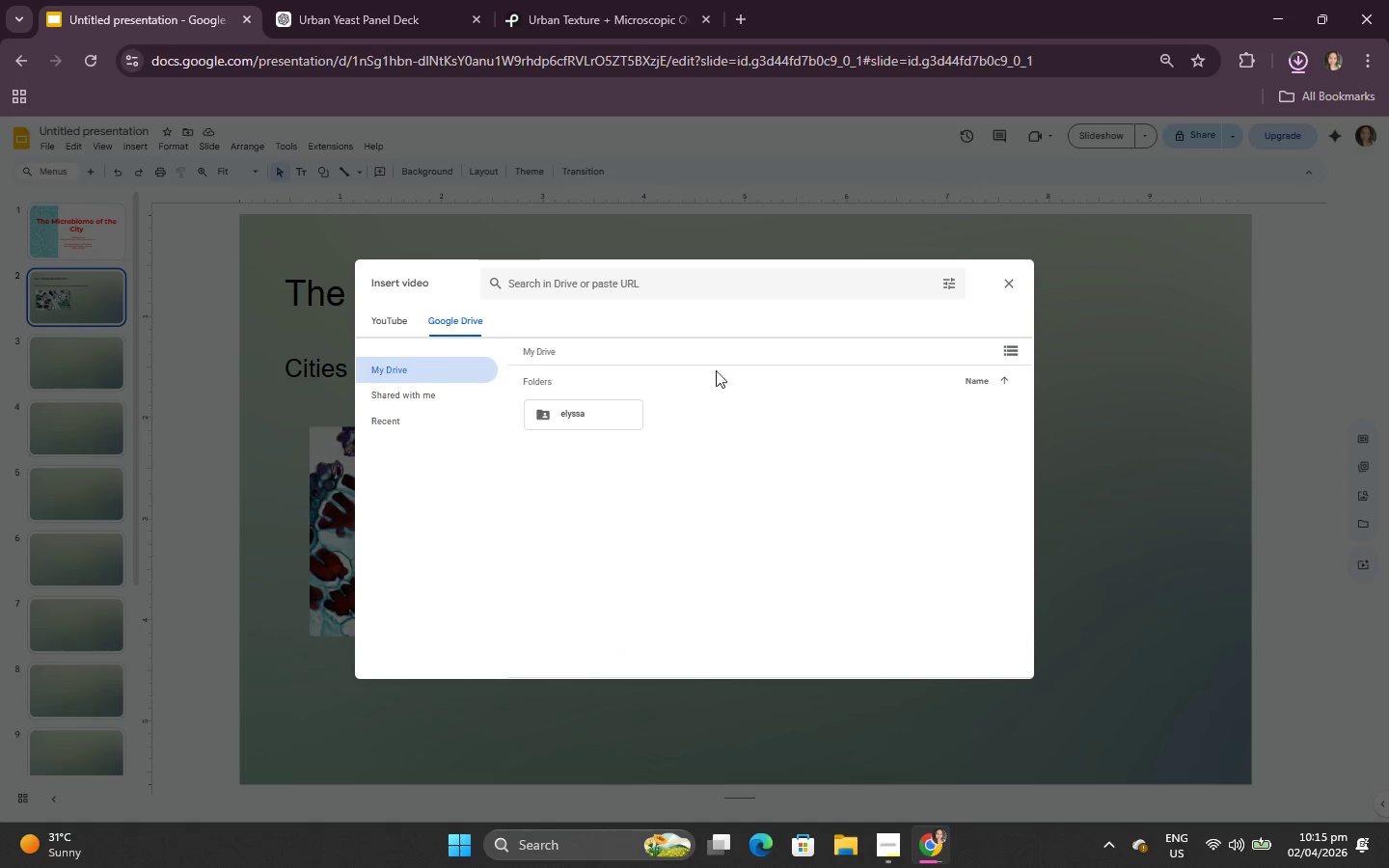 
left_click([626, 277])
 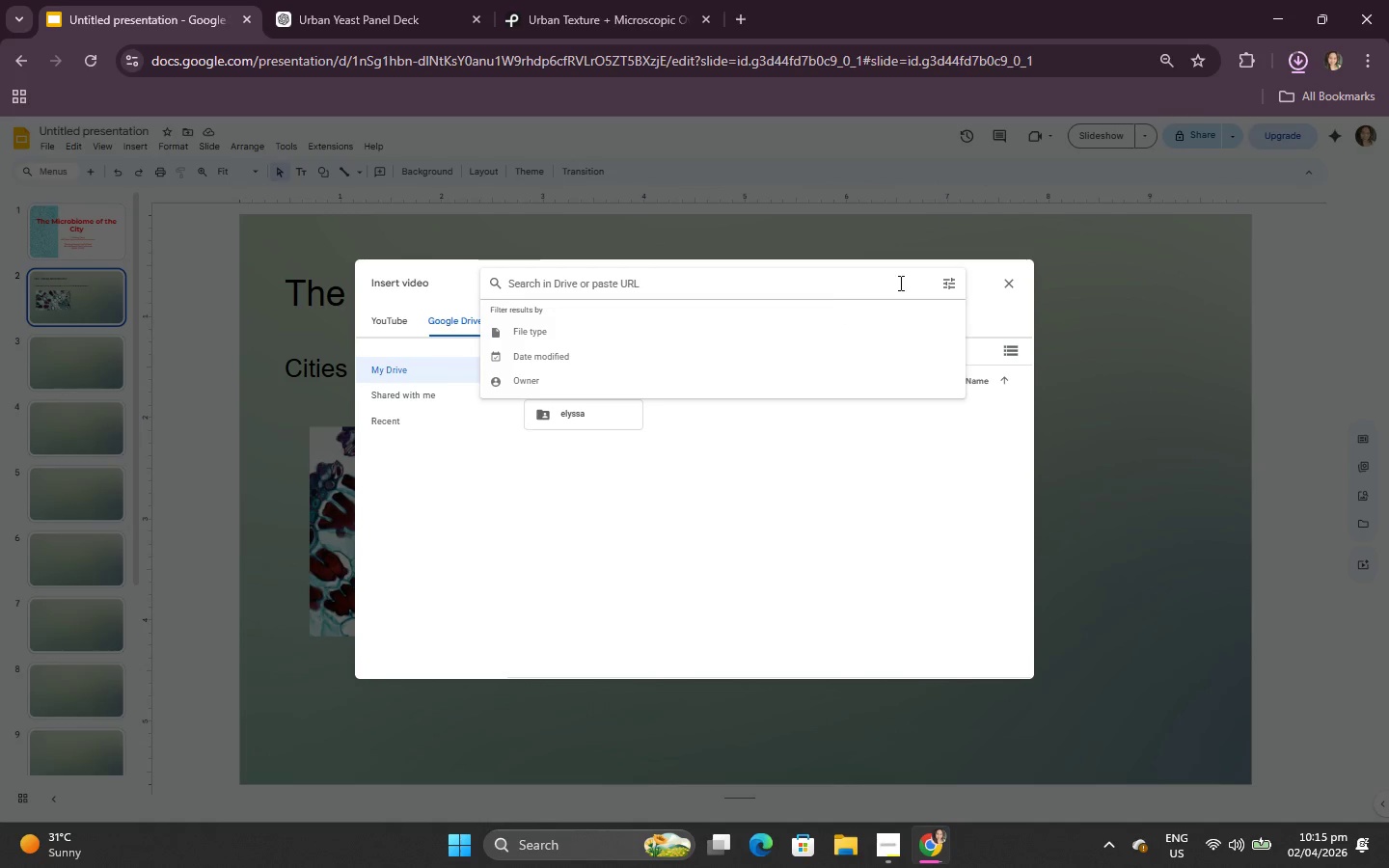 
left_click([858, 459])
 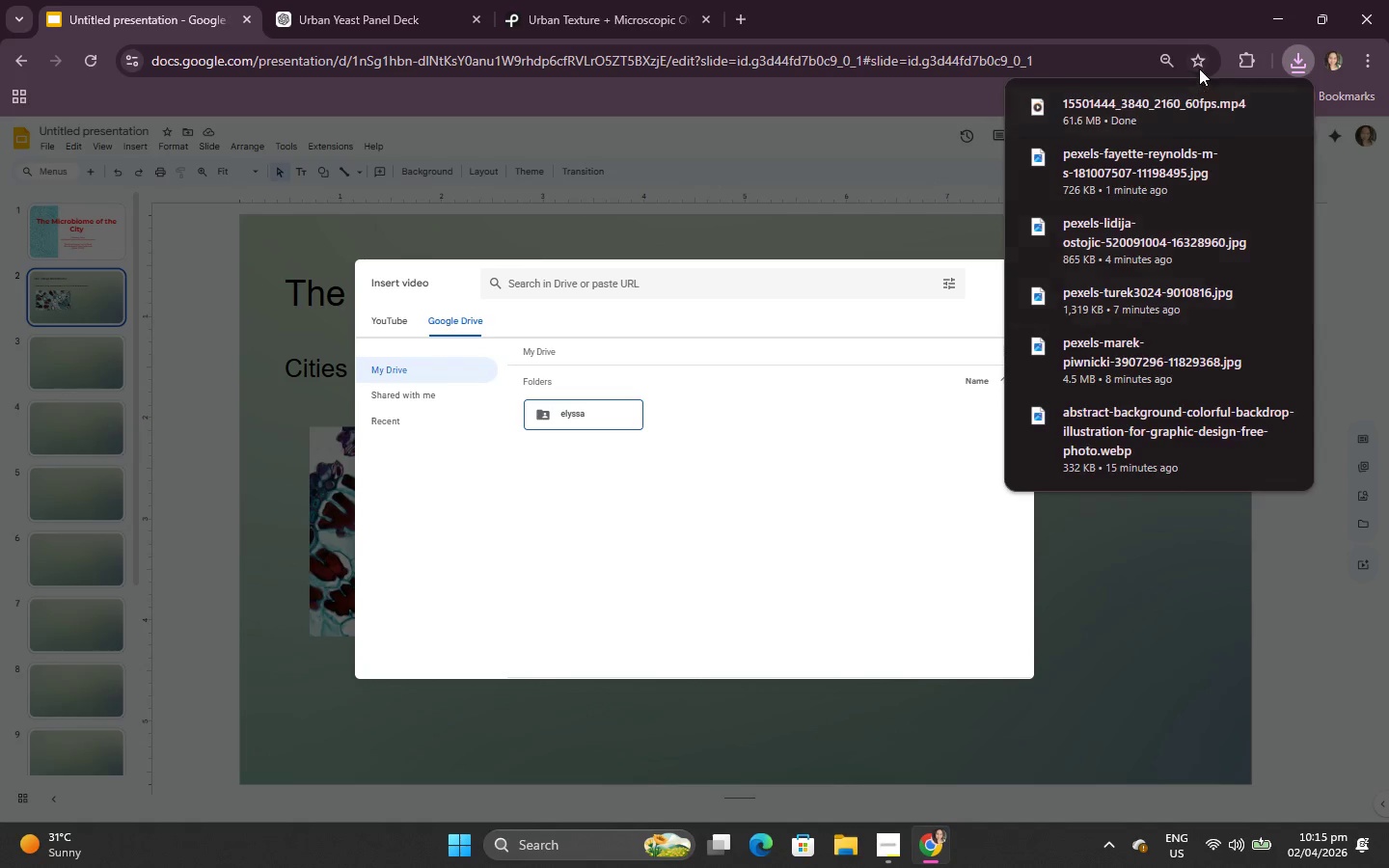 
left_click([839, 448])
 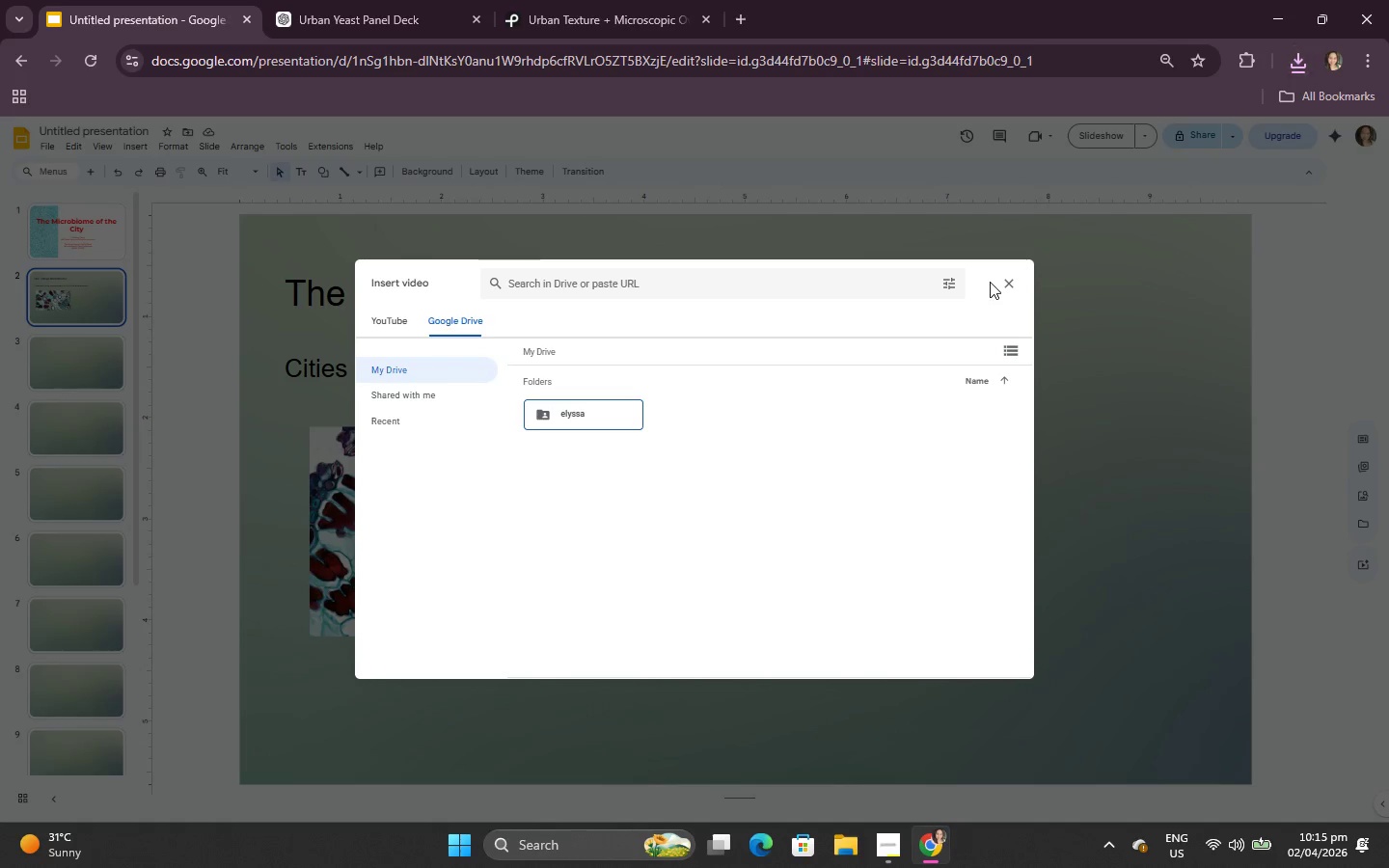 
left_click([1006, 283])
 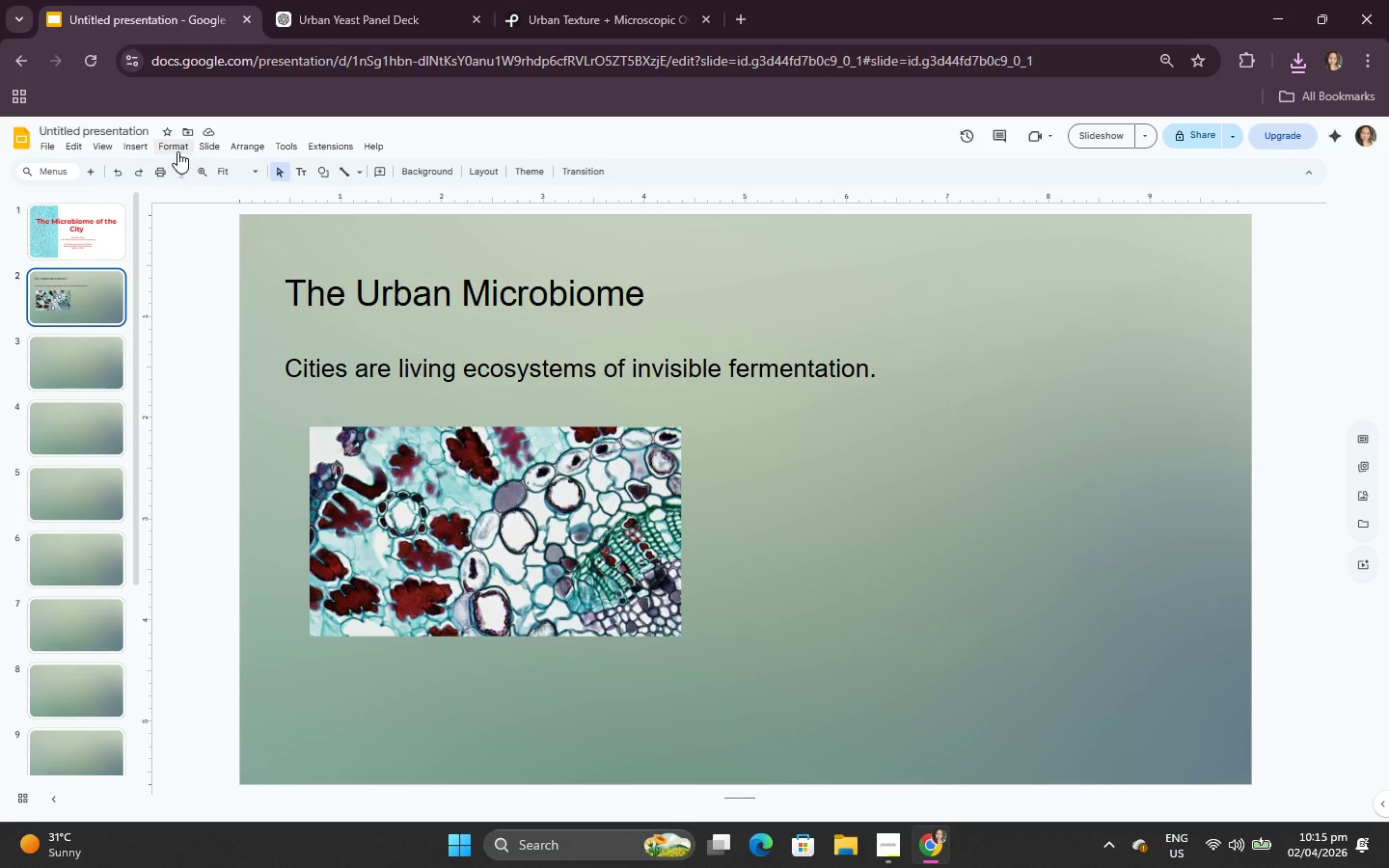 
left_click([148, 154])
 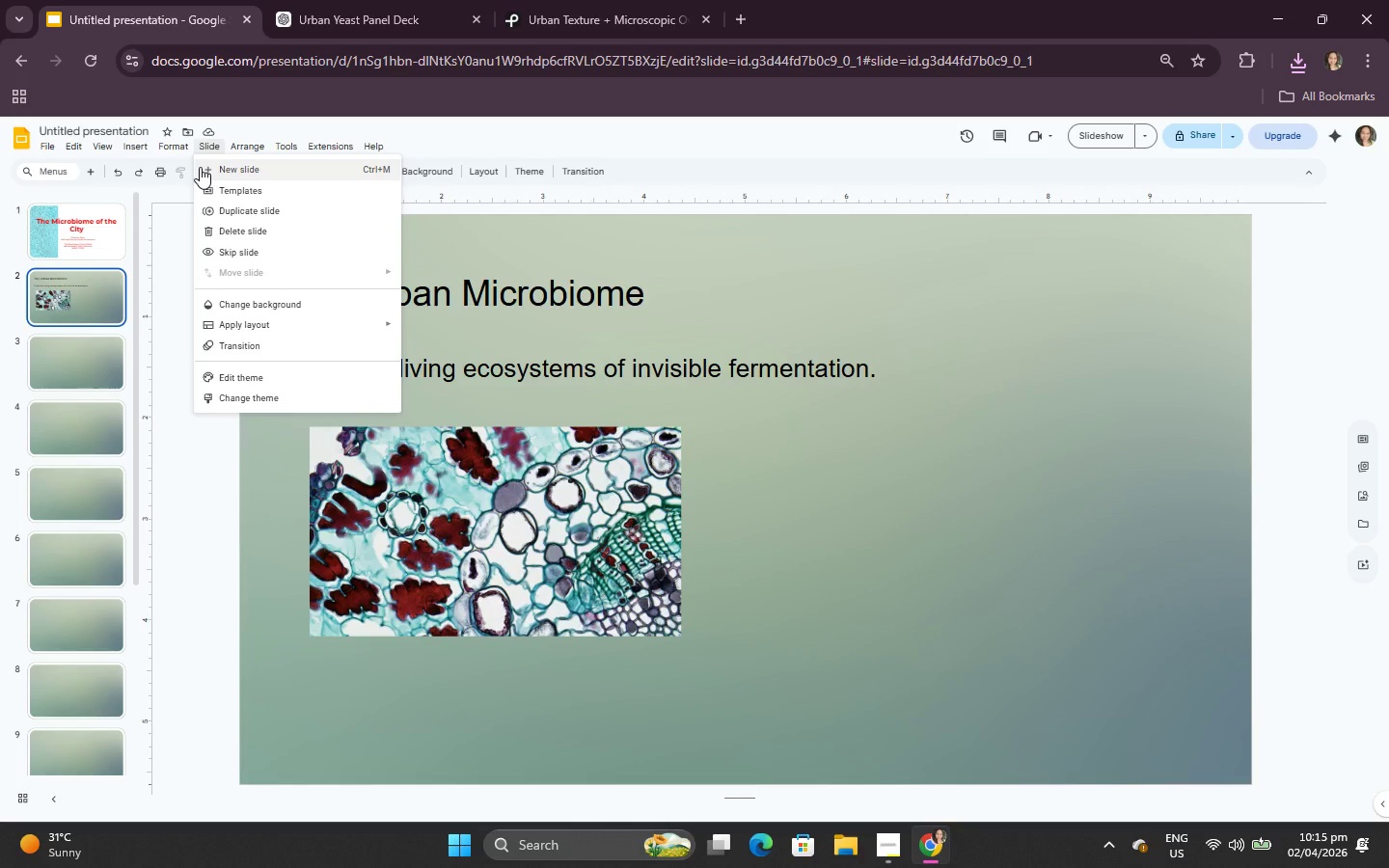 
wait(13.89)
 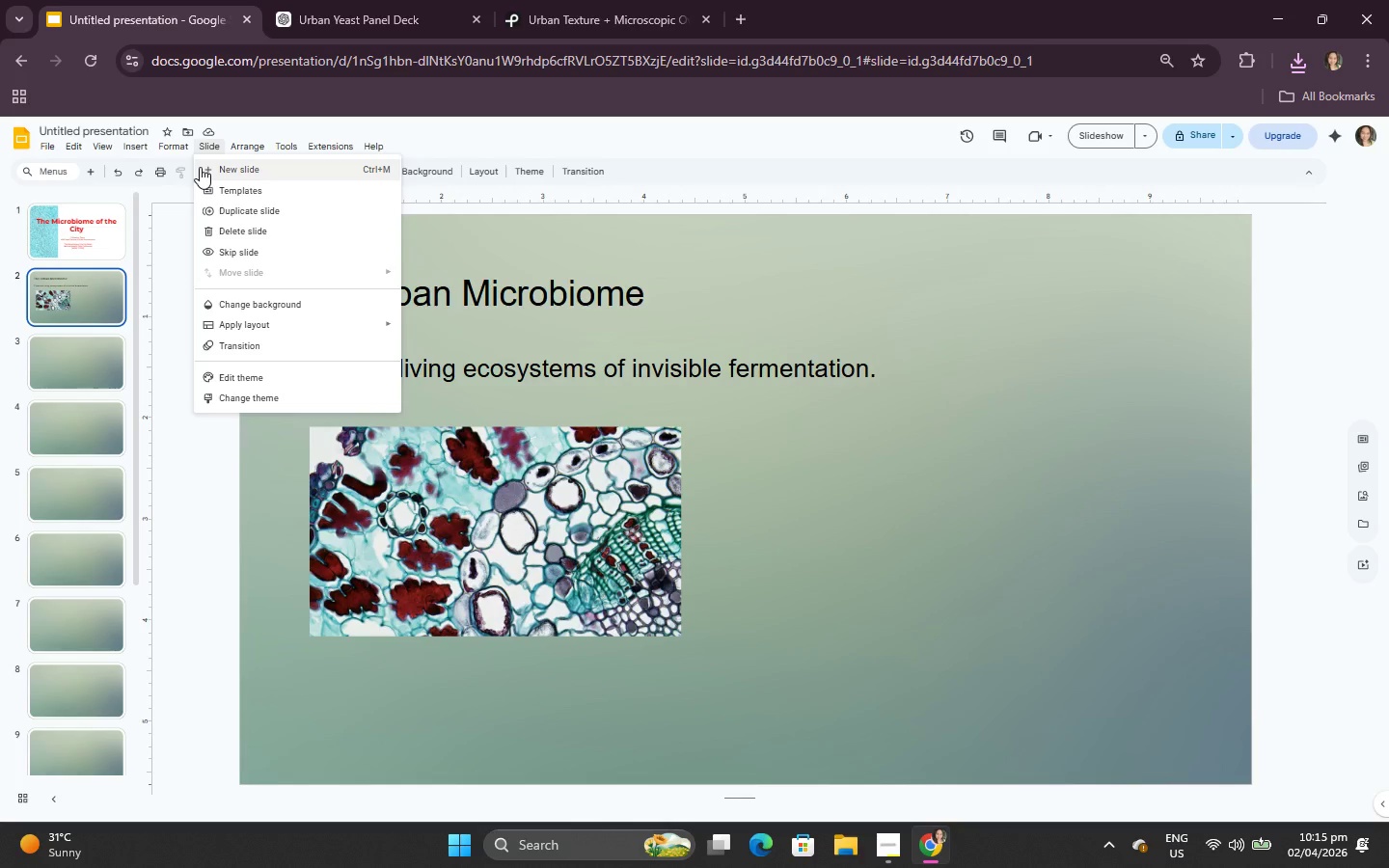 
left_click([142, 162])
 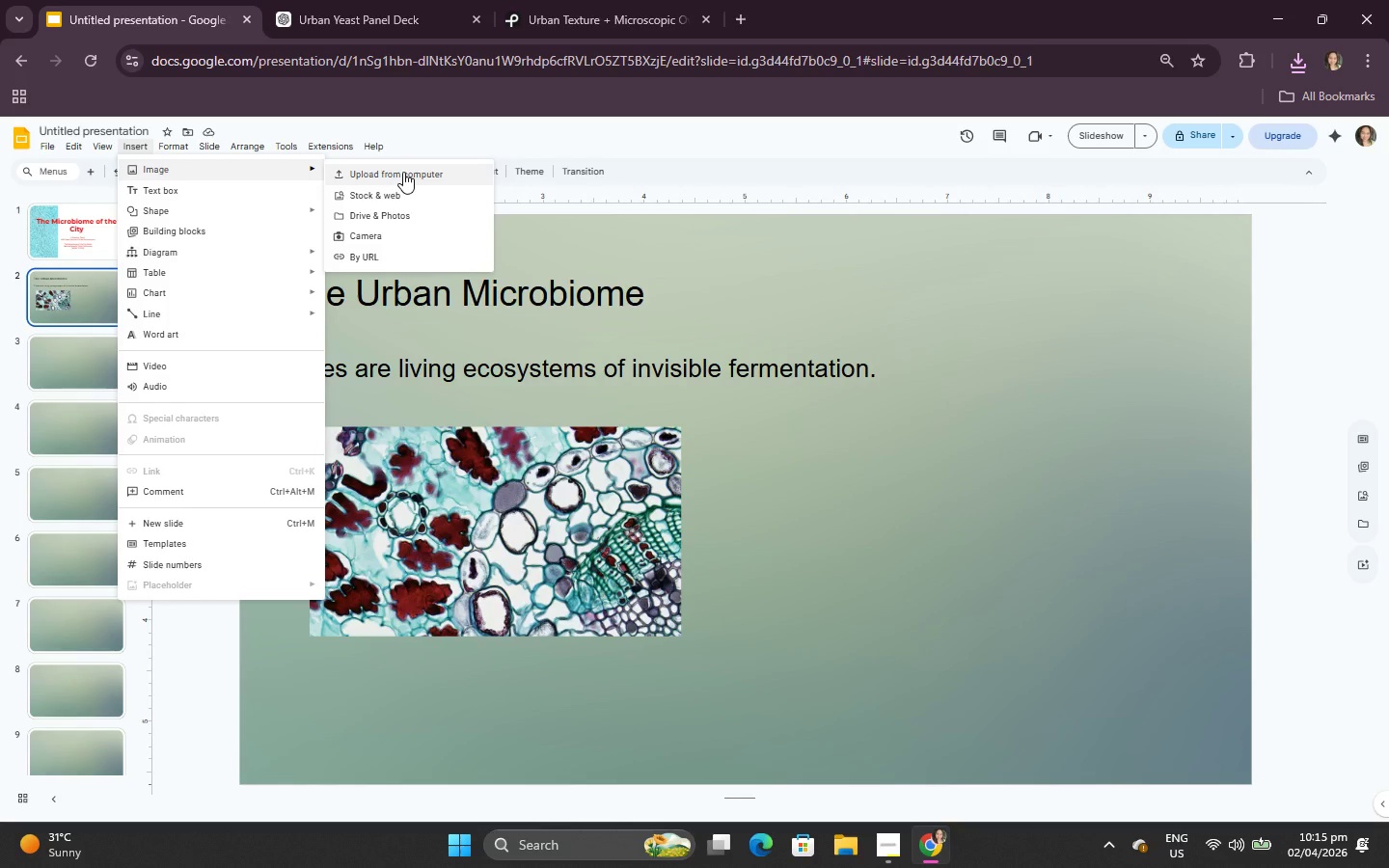 
left_click([403, 172])
 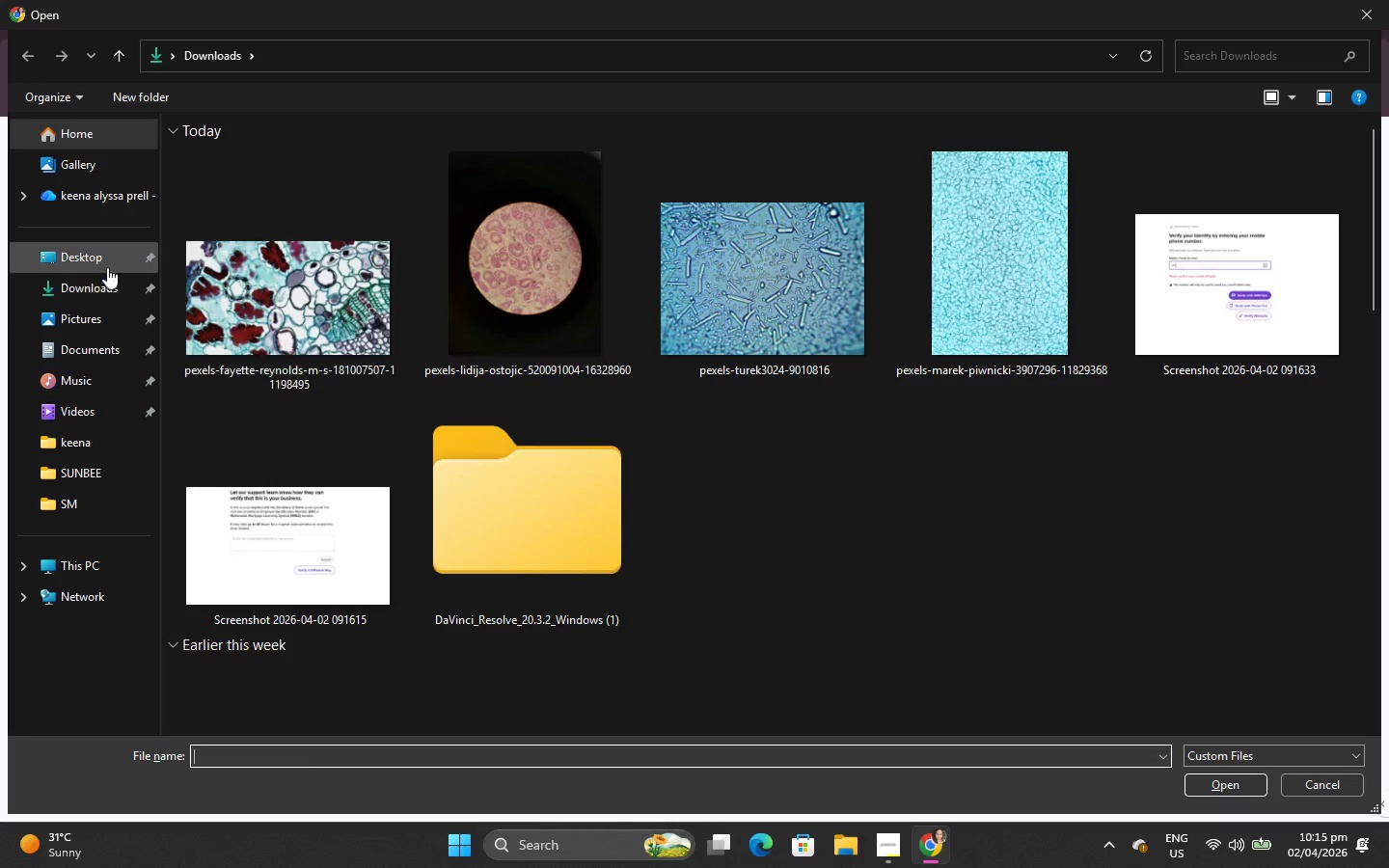 
left_click([90, 285])
 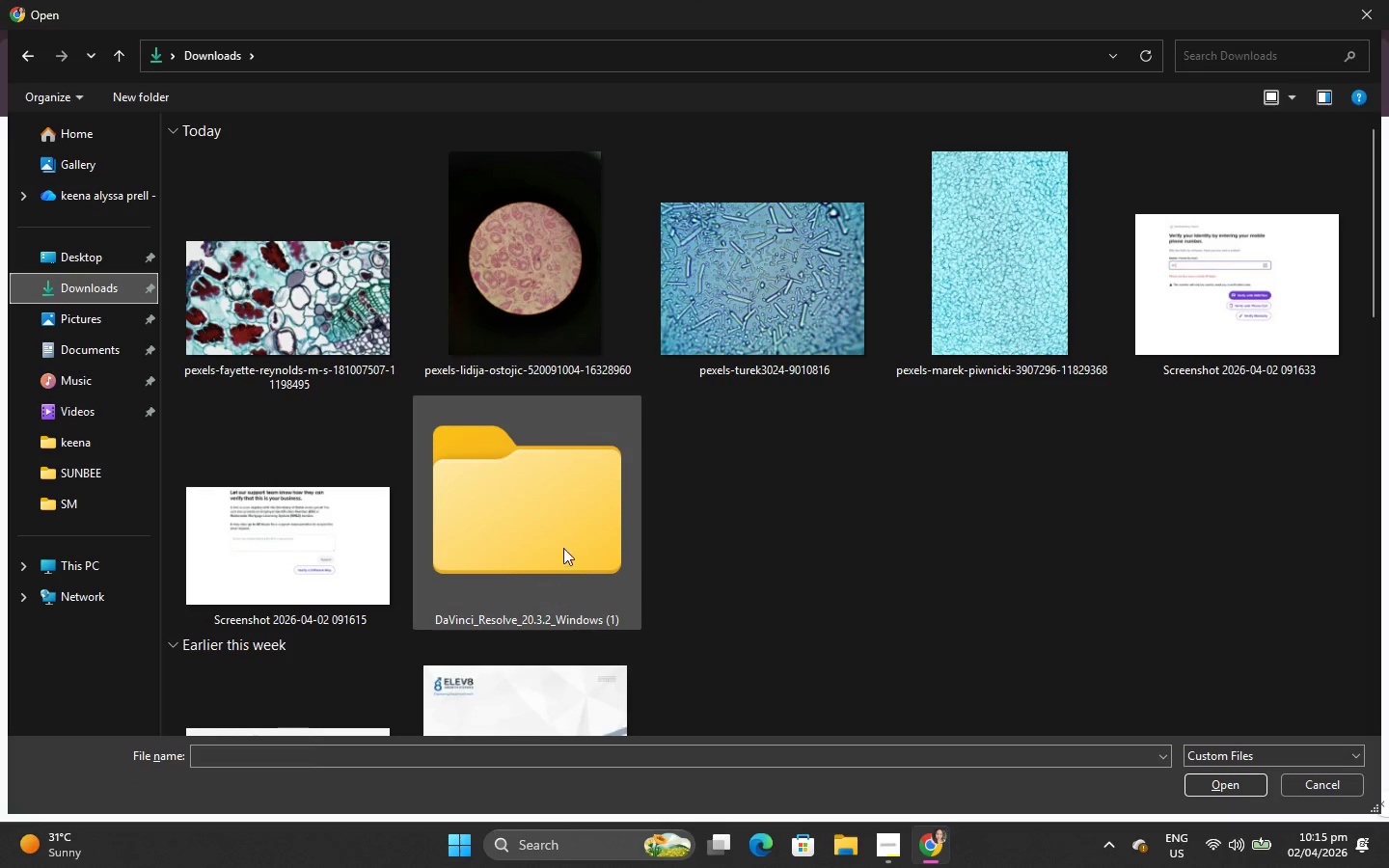 
scroll: coordinate [567, 540], scroll_direction: down, amount: 2.0
 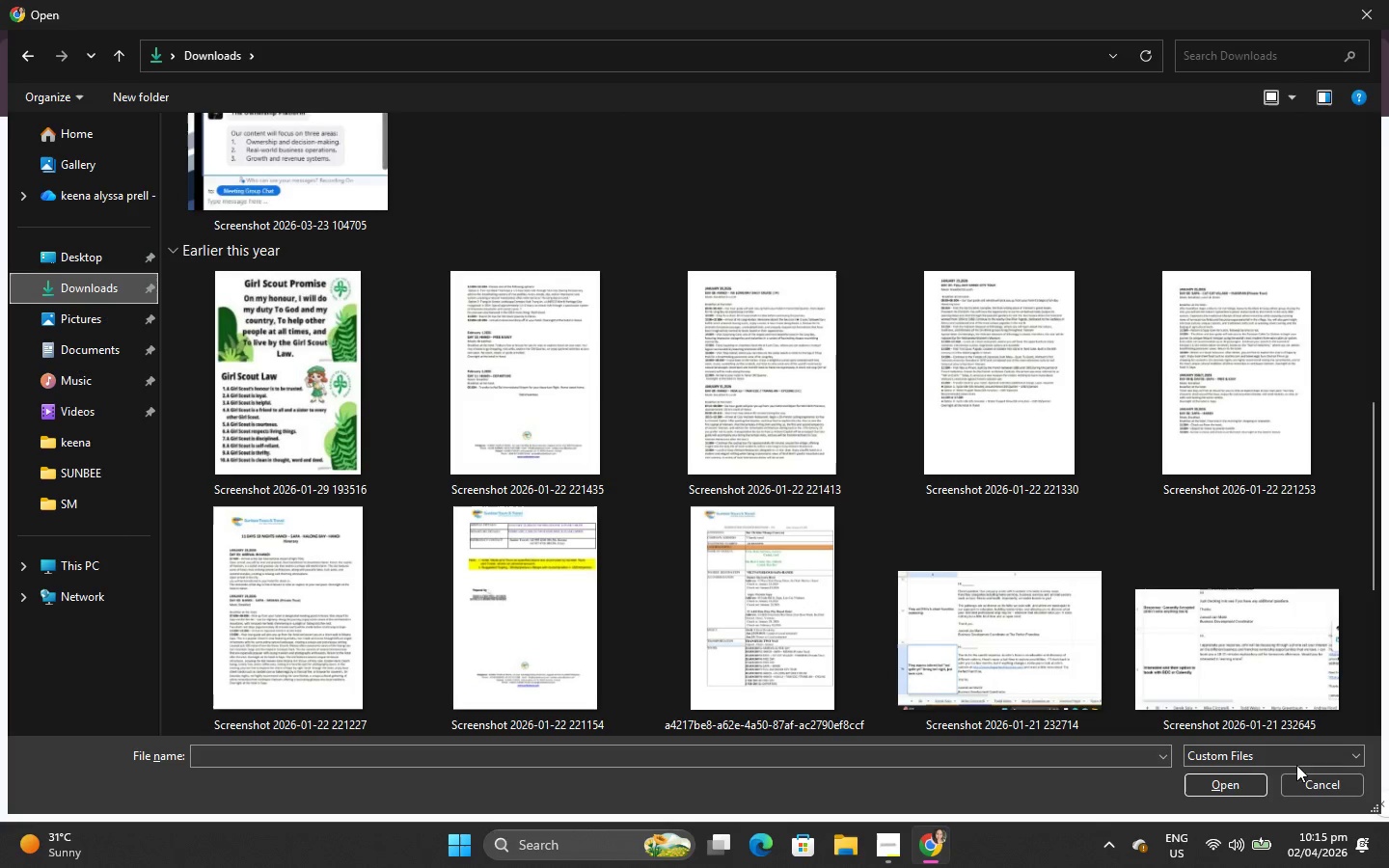 
left_click([1303, 785])
 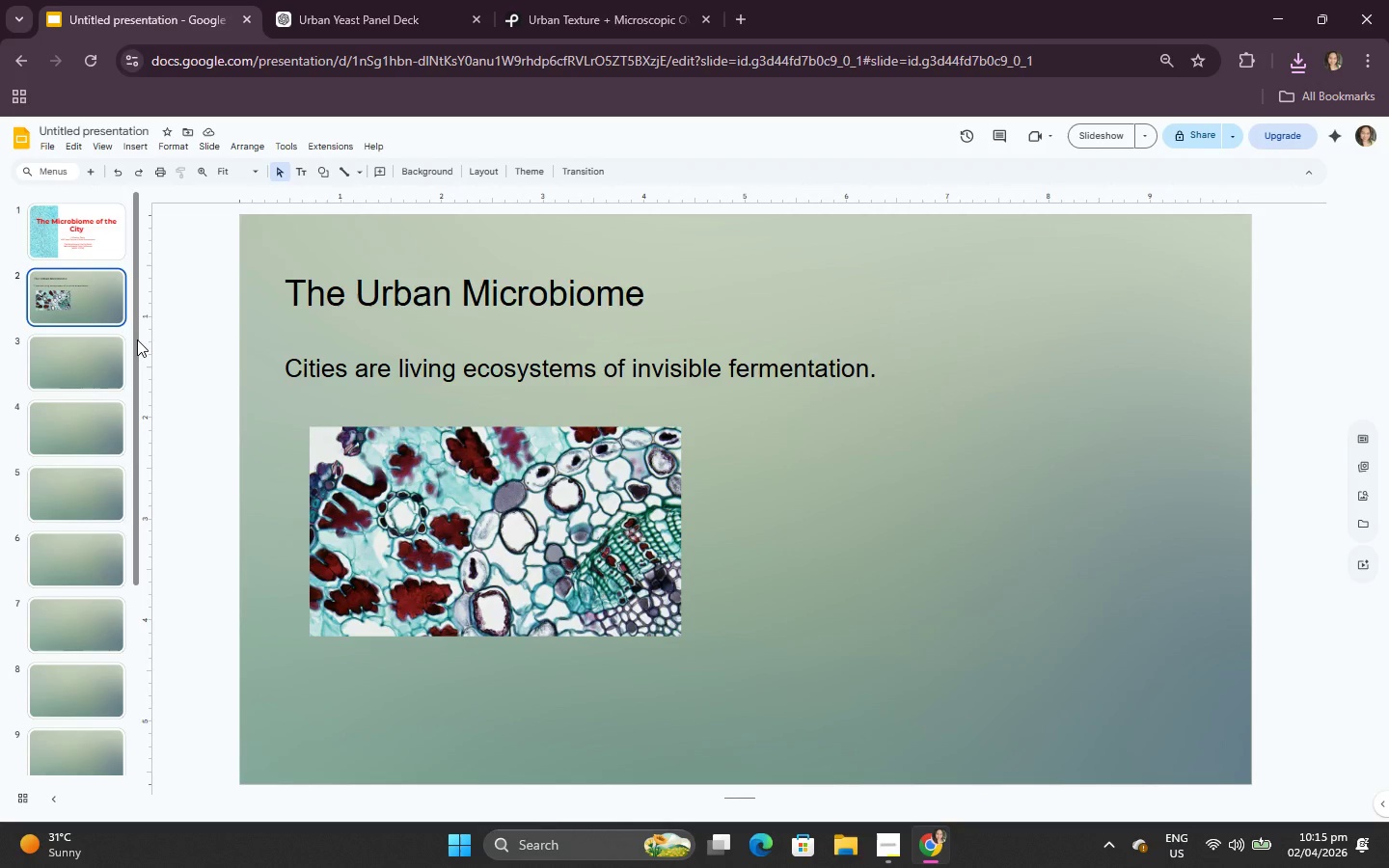 
wait(8.33)
 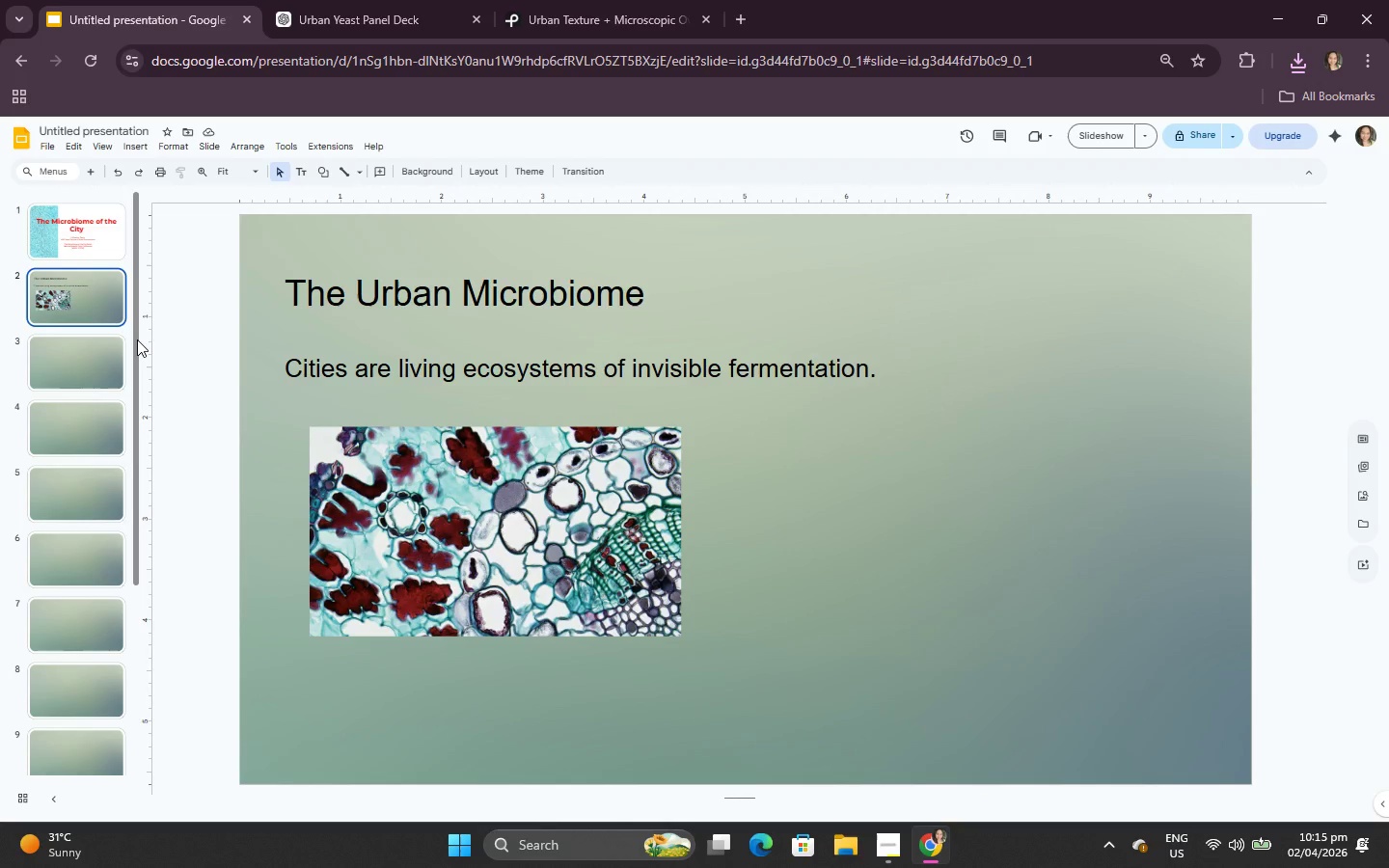 
left_click([886, 841])